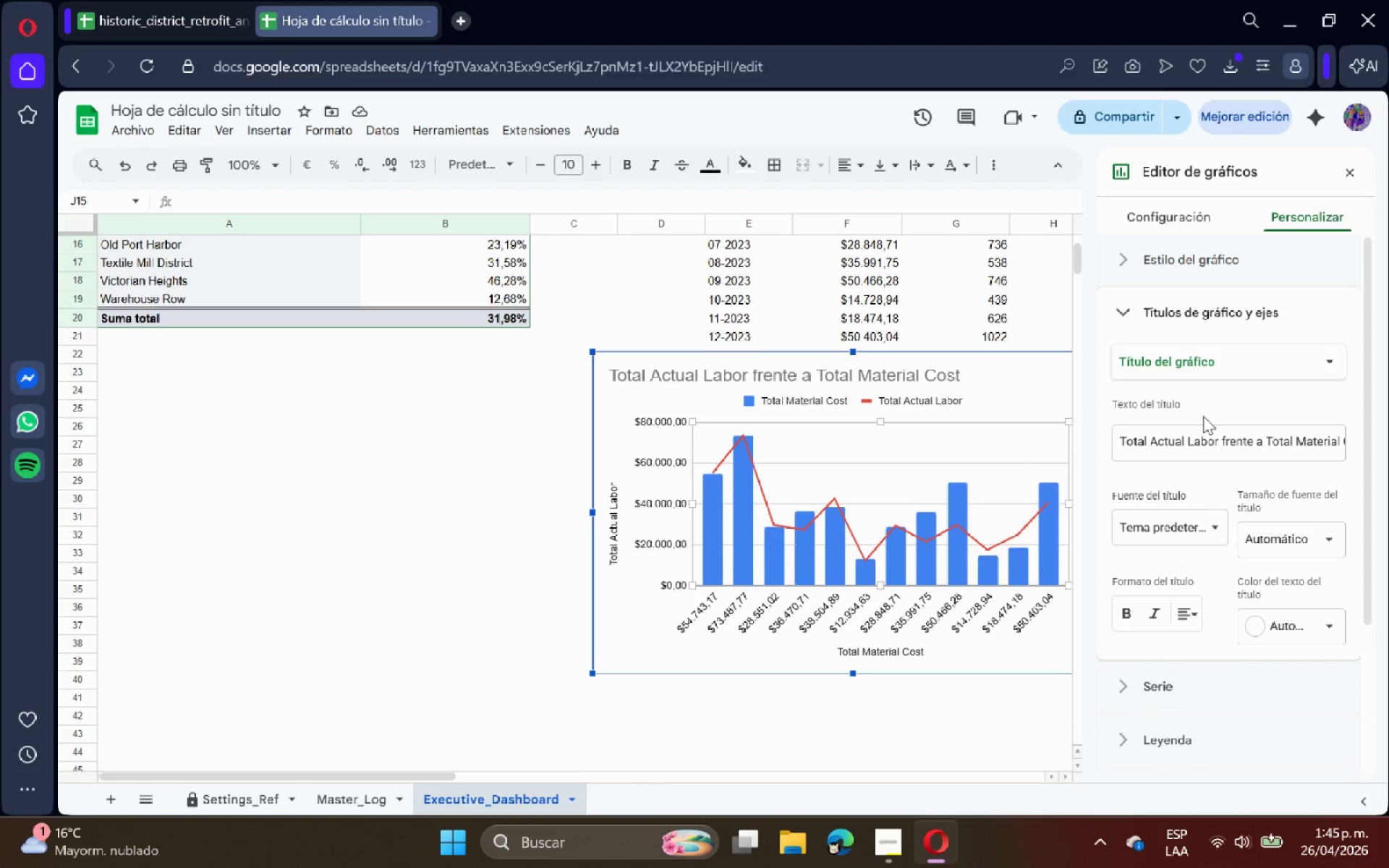 
double_click([1203, 416])
 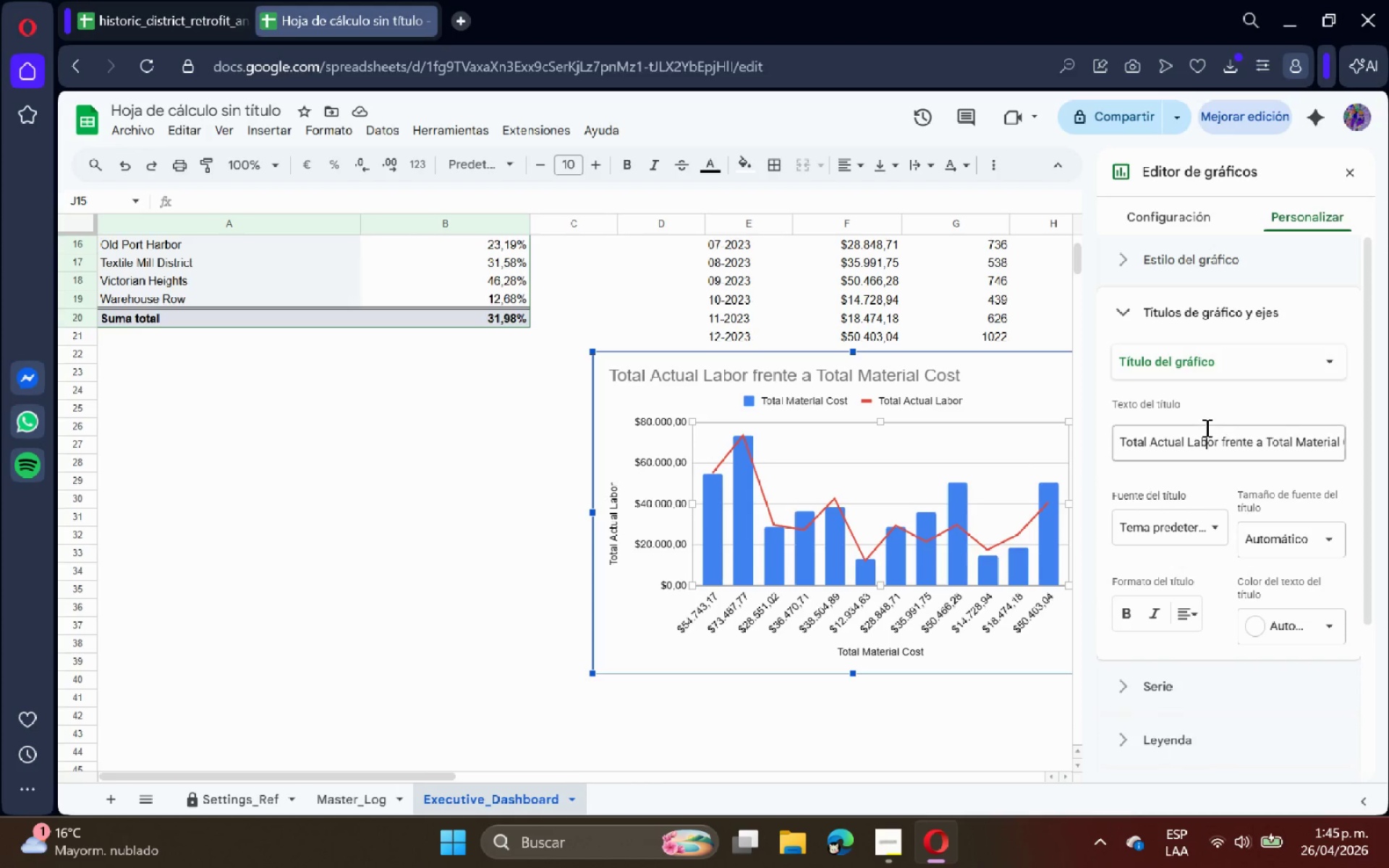 
triple_click([1205, 427])
 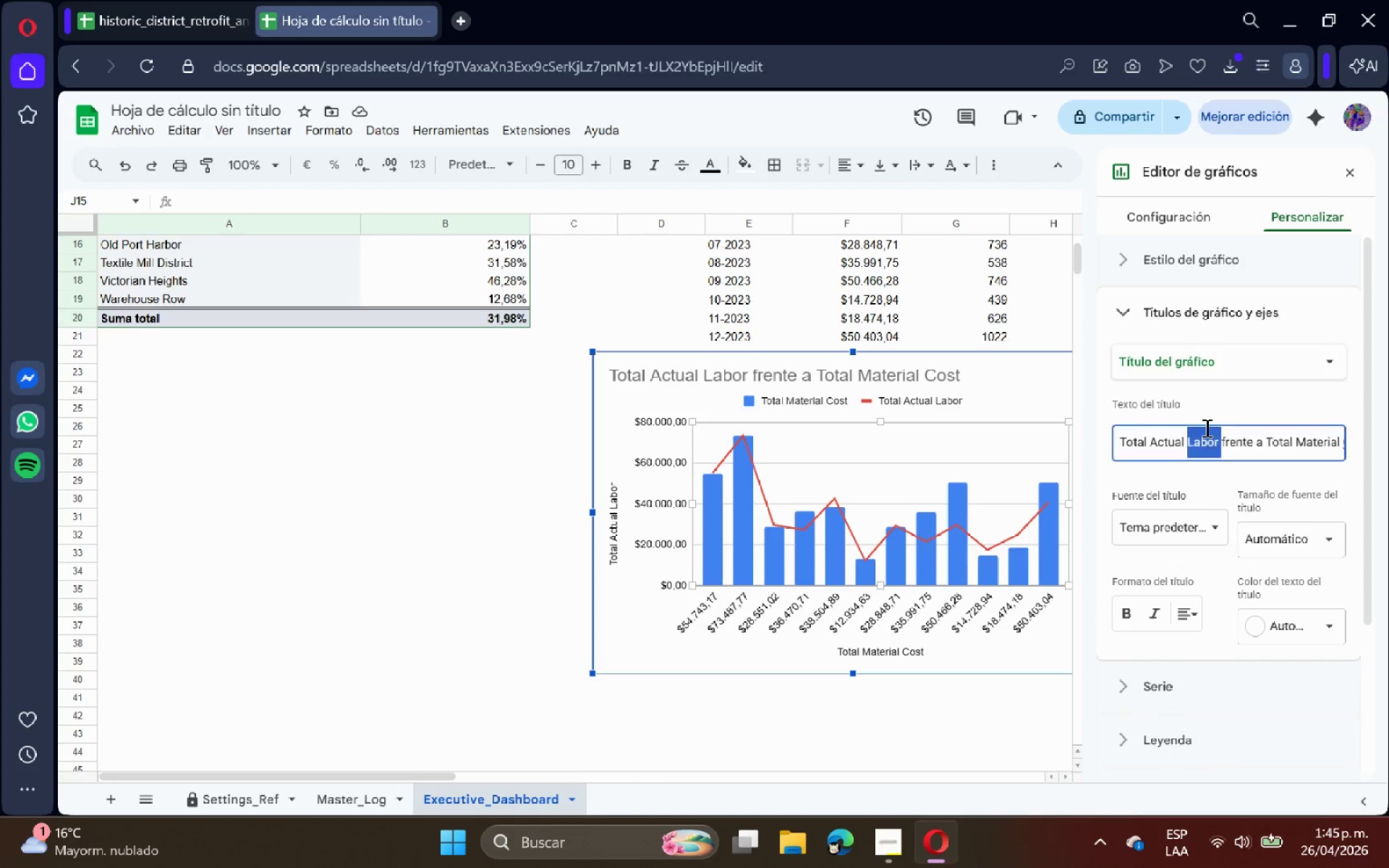 
triple_click([1205, 427])
 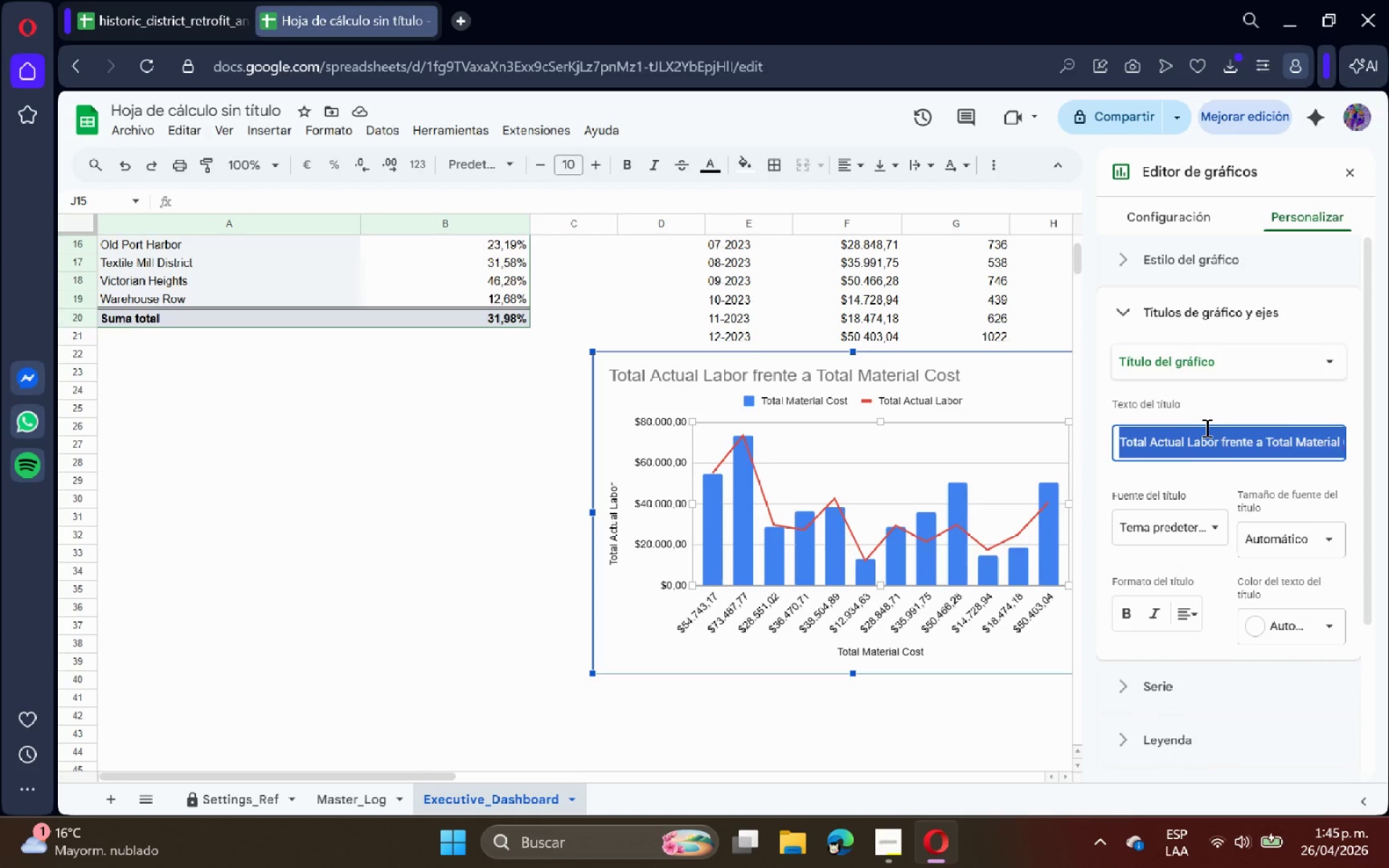 
type(Month)
 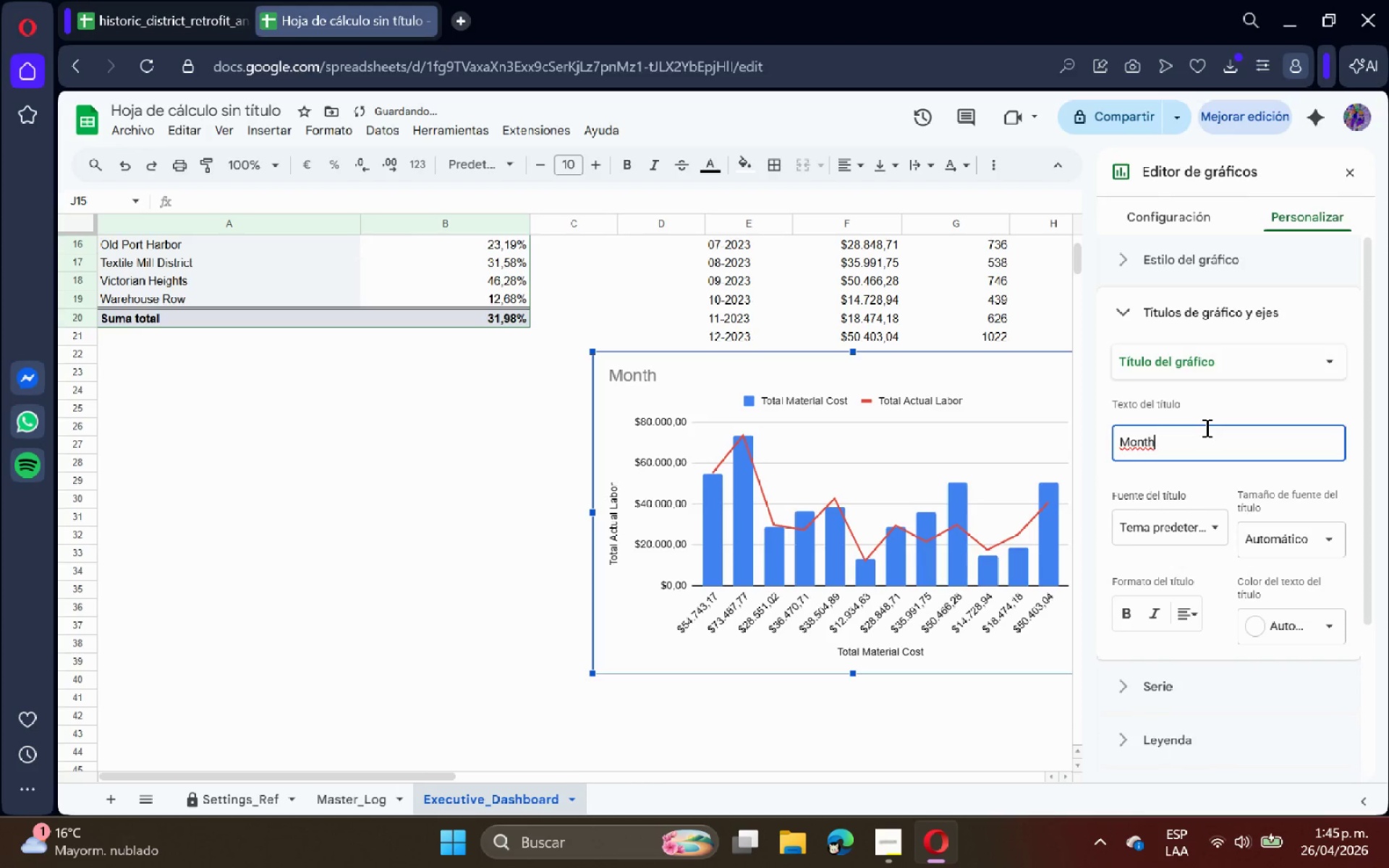 
type(ly Vola)
 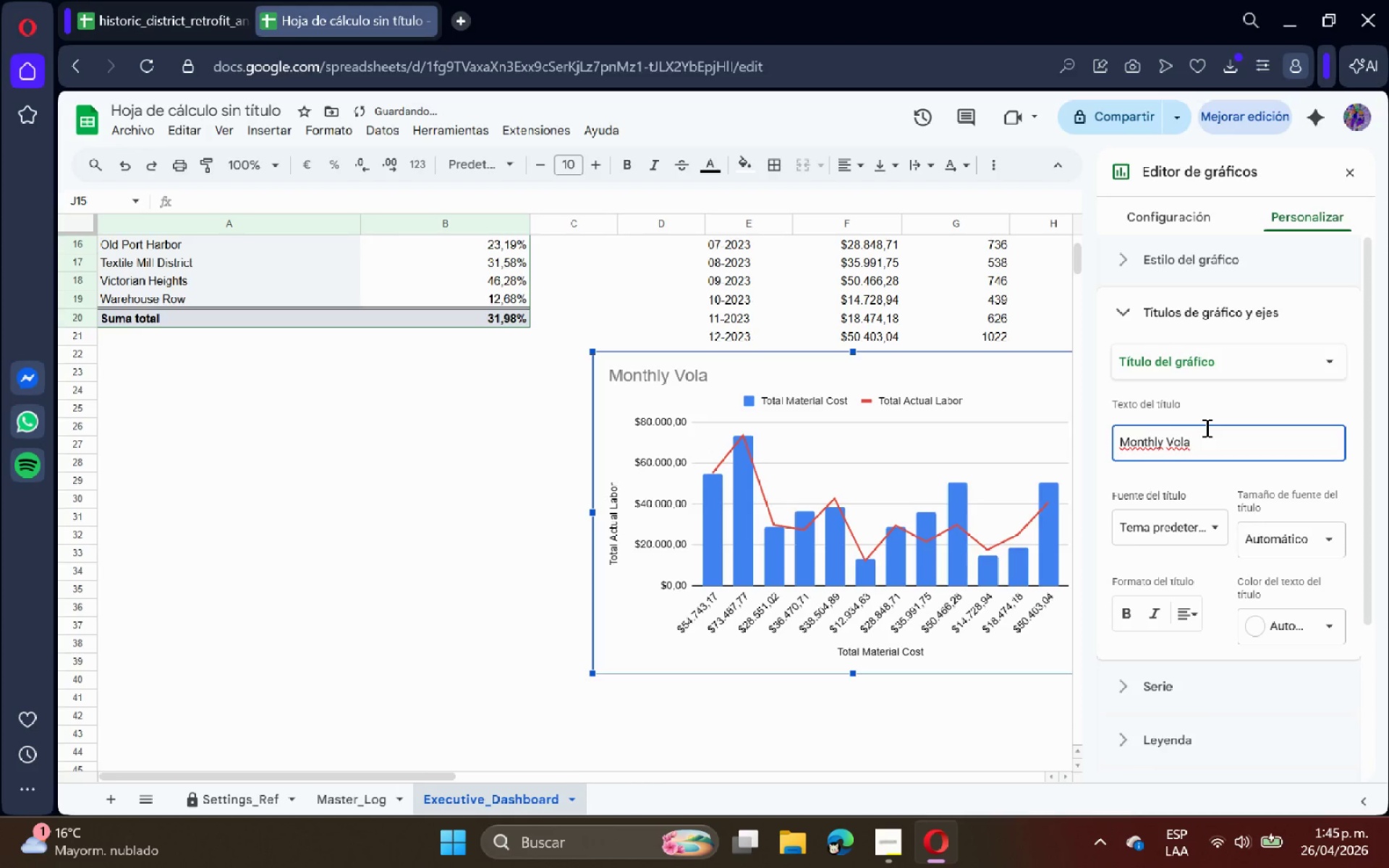 
type(tility )
key(Backspace)
type(> Material Cost vs )
key(Backspace)
type(. Labor Hours.)
 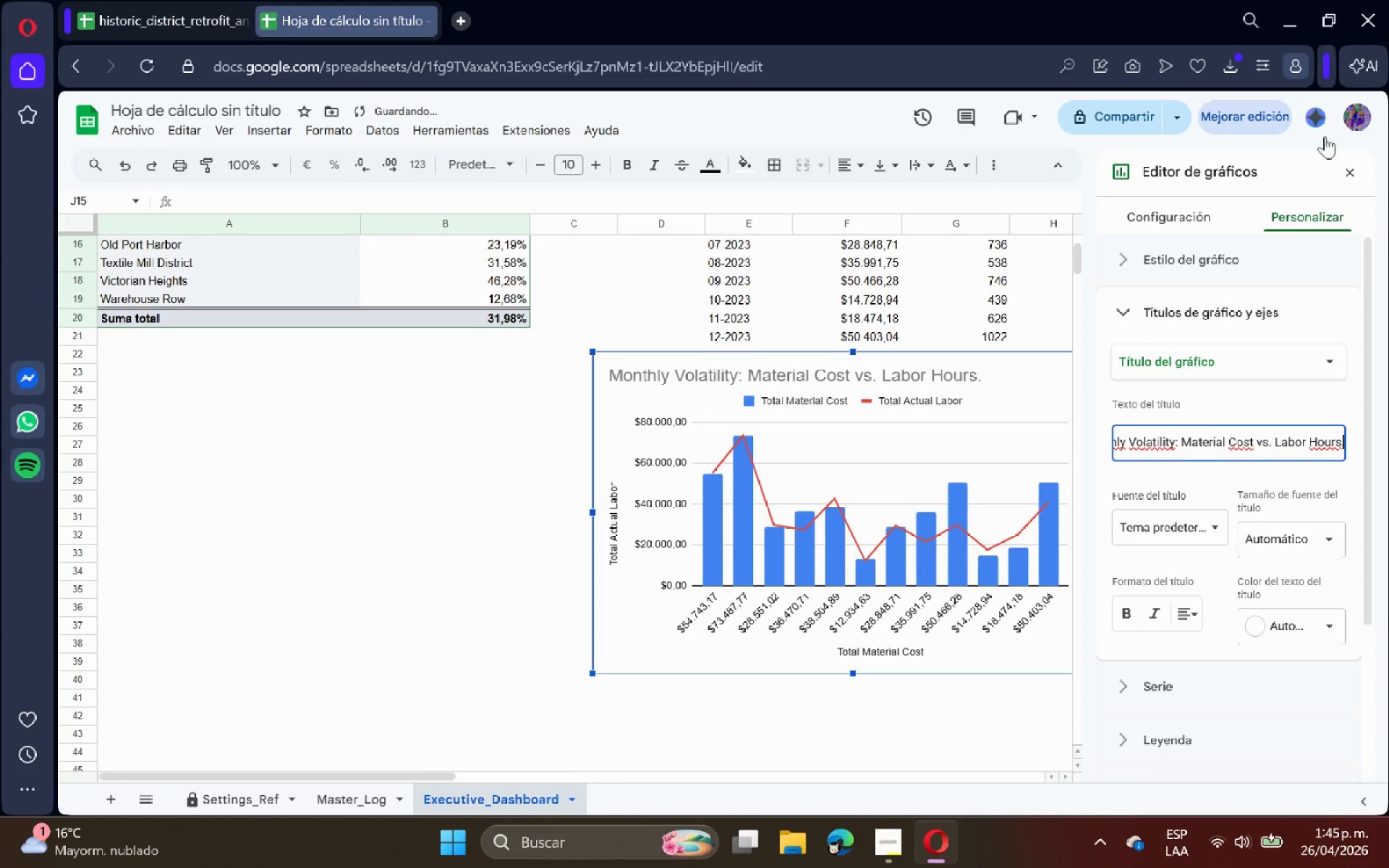 
left_click([1348, 172])
 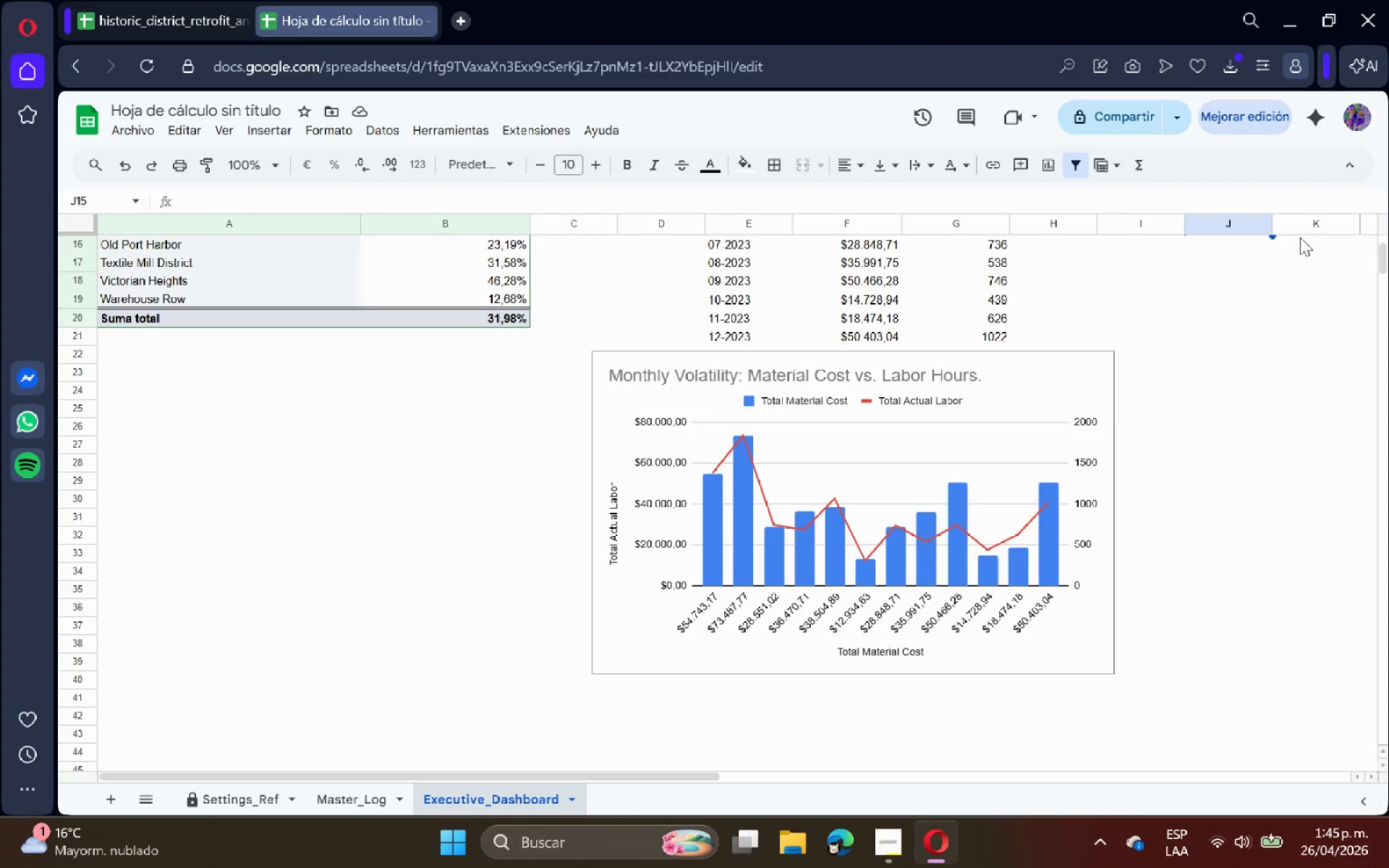 
wait(15.36)
 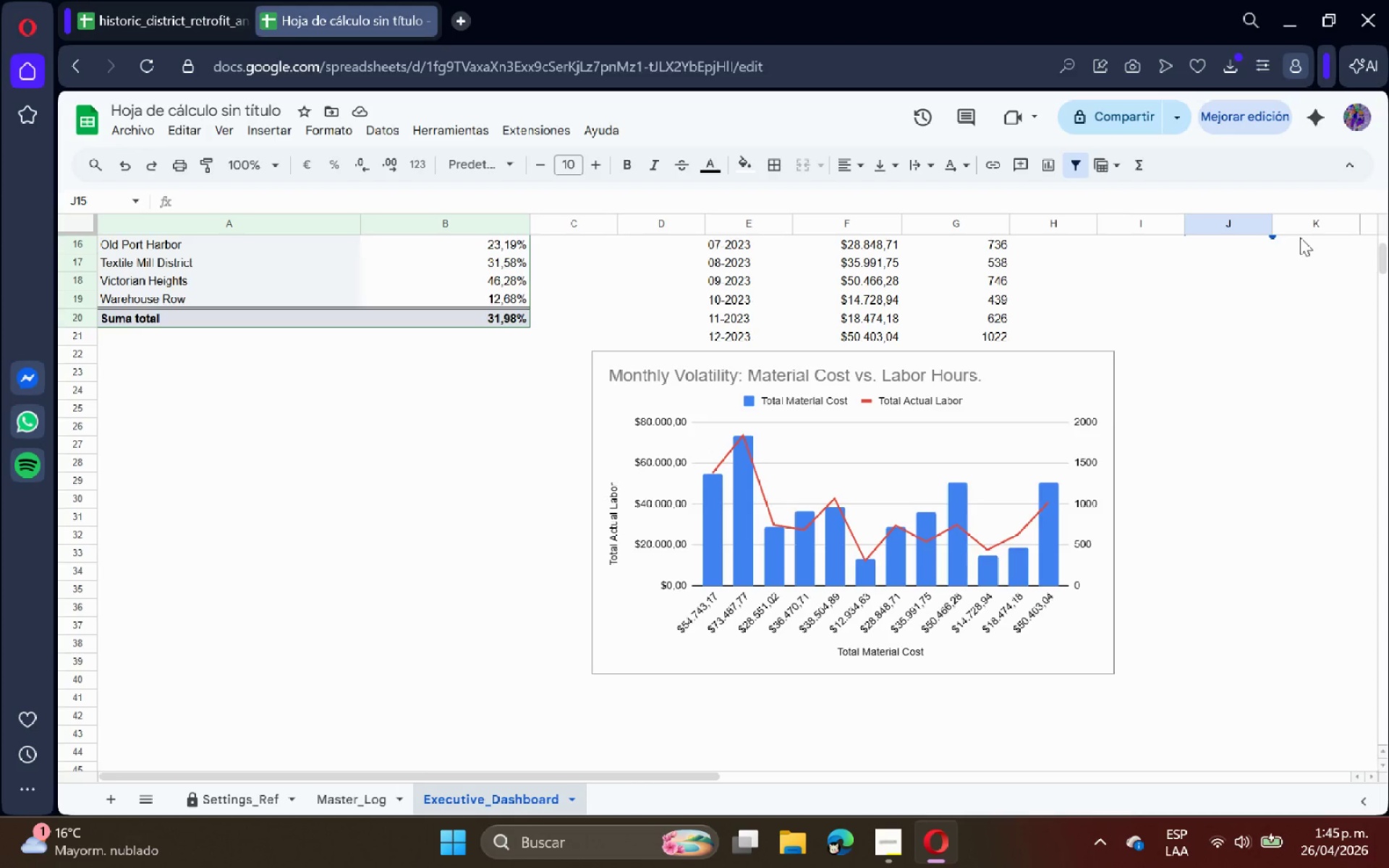 
scroll: coordinate [563, 336], scroll_direction: up, amount: 1.0
 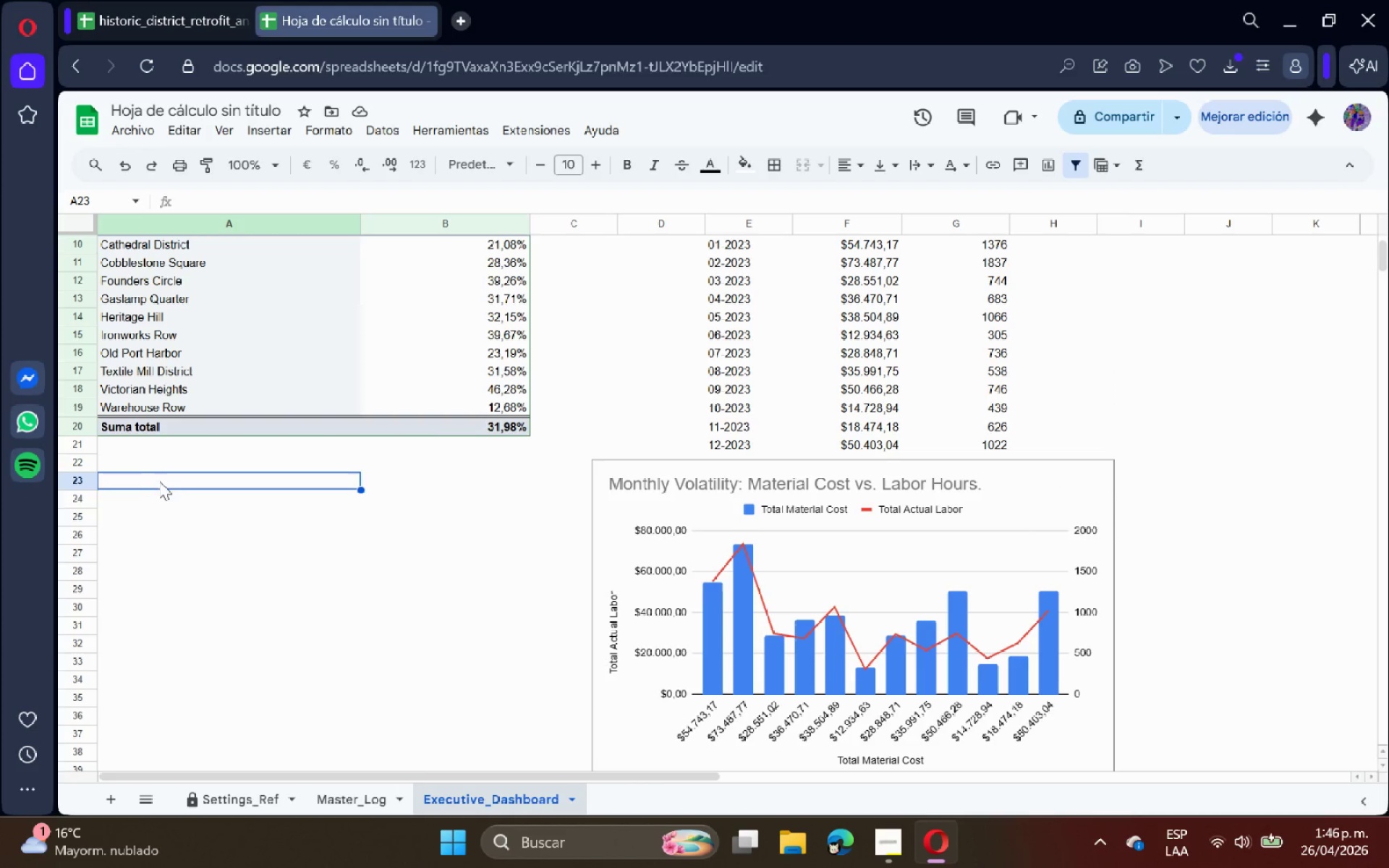 
double_click([161, 484])
 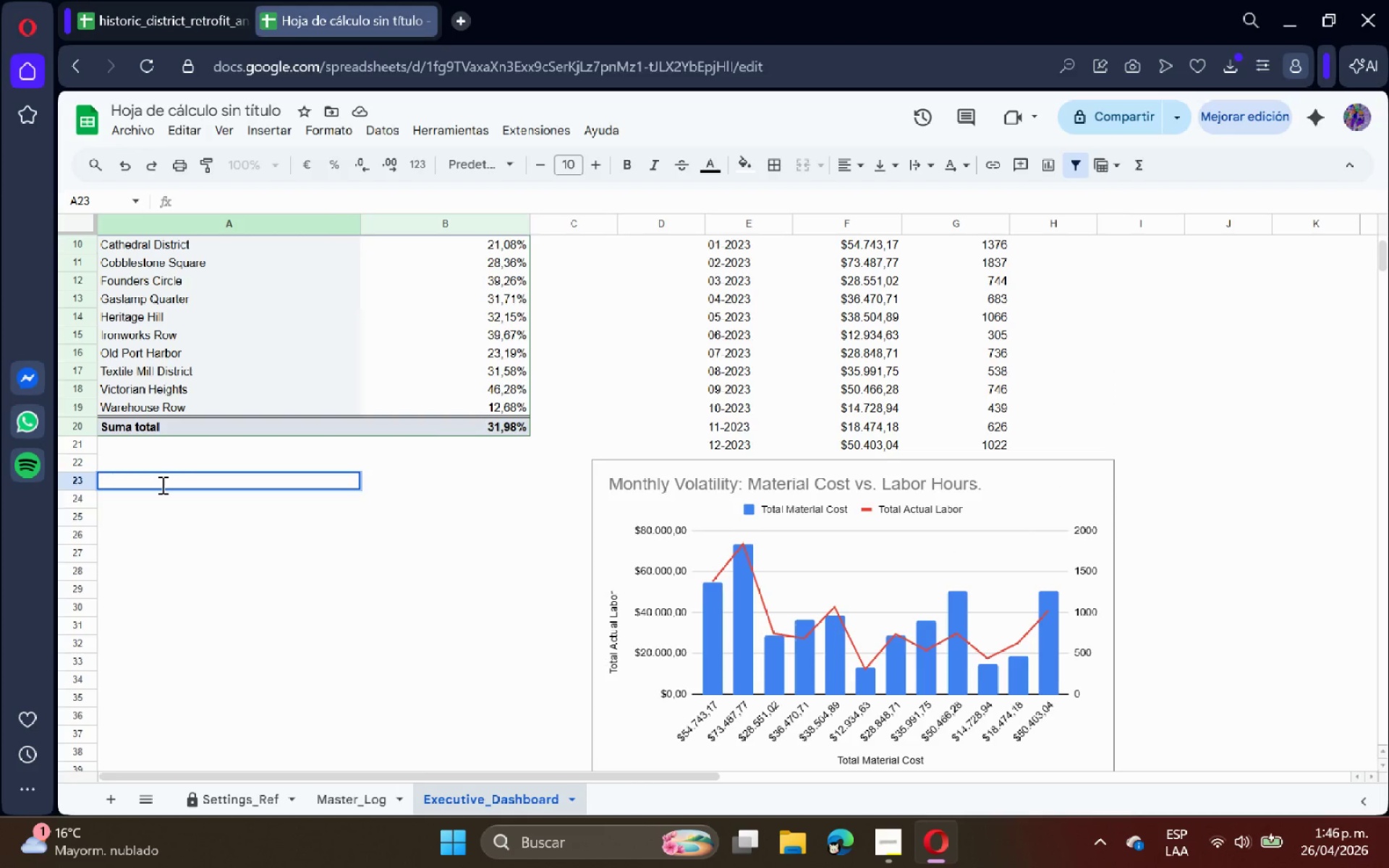 
type(syste)
key(Backspace)
key(Backspace)
key(Backspace)
key(Backspace)
key(Backspace)
type(System Updates)
 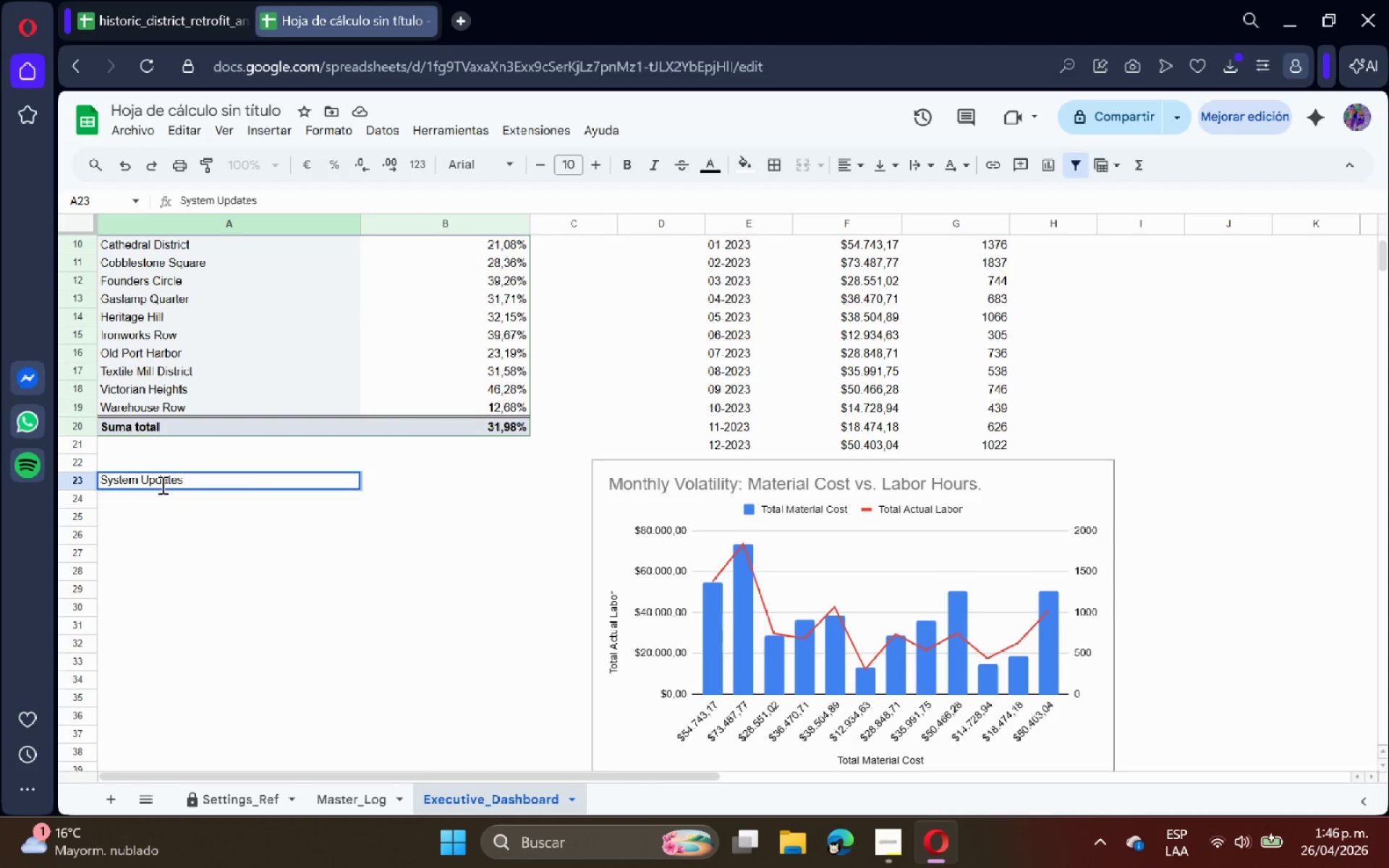 
type( ^ Architecture)
 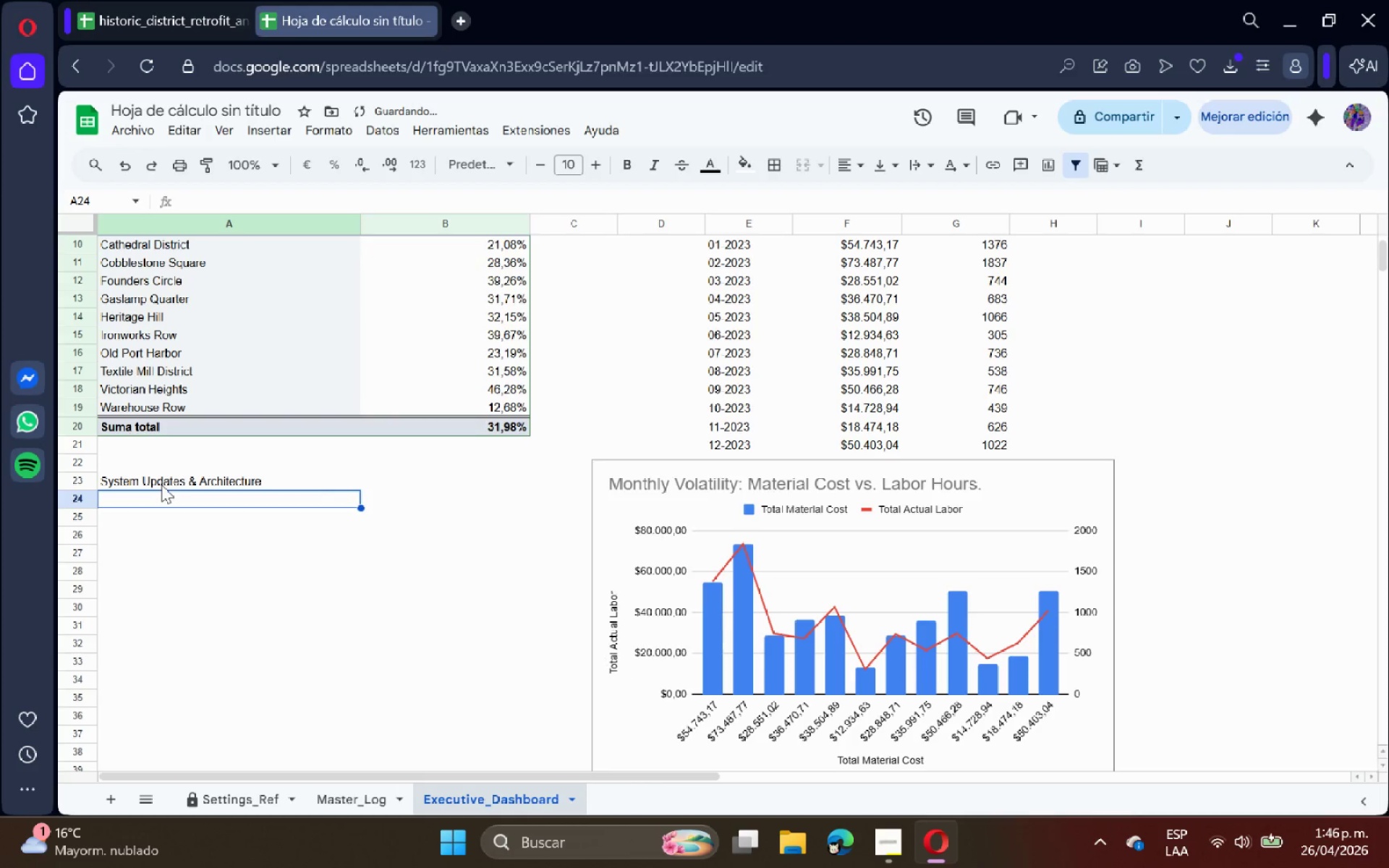 
 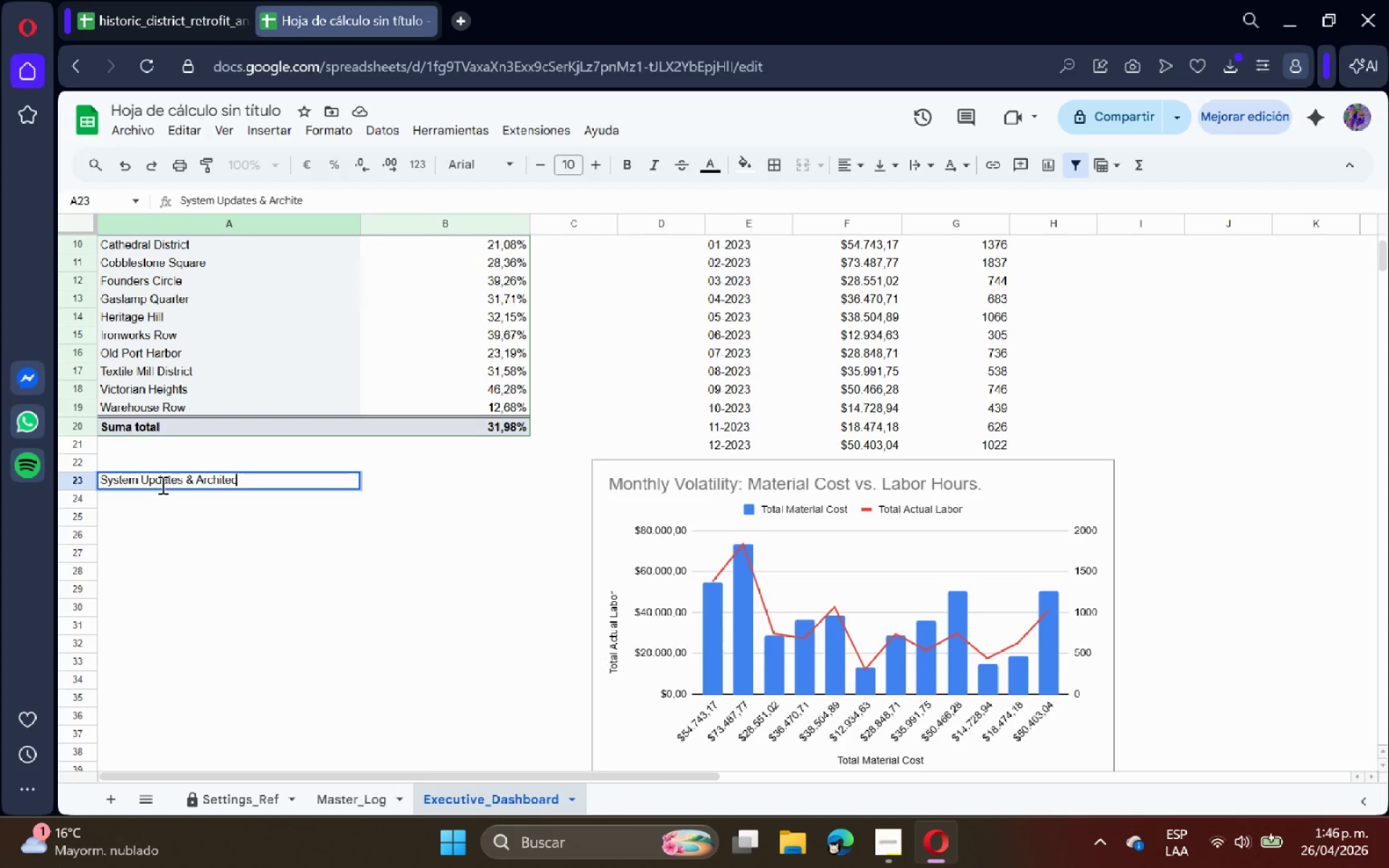 
key(Enter)
 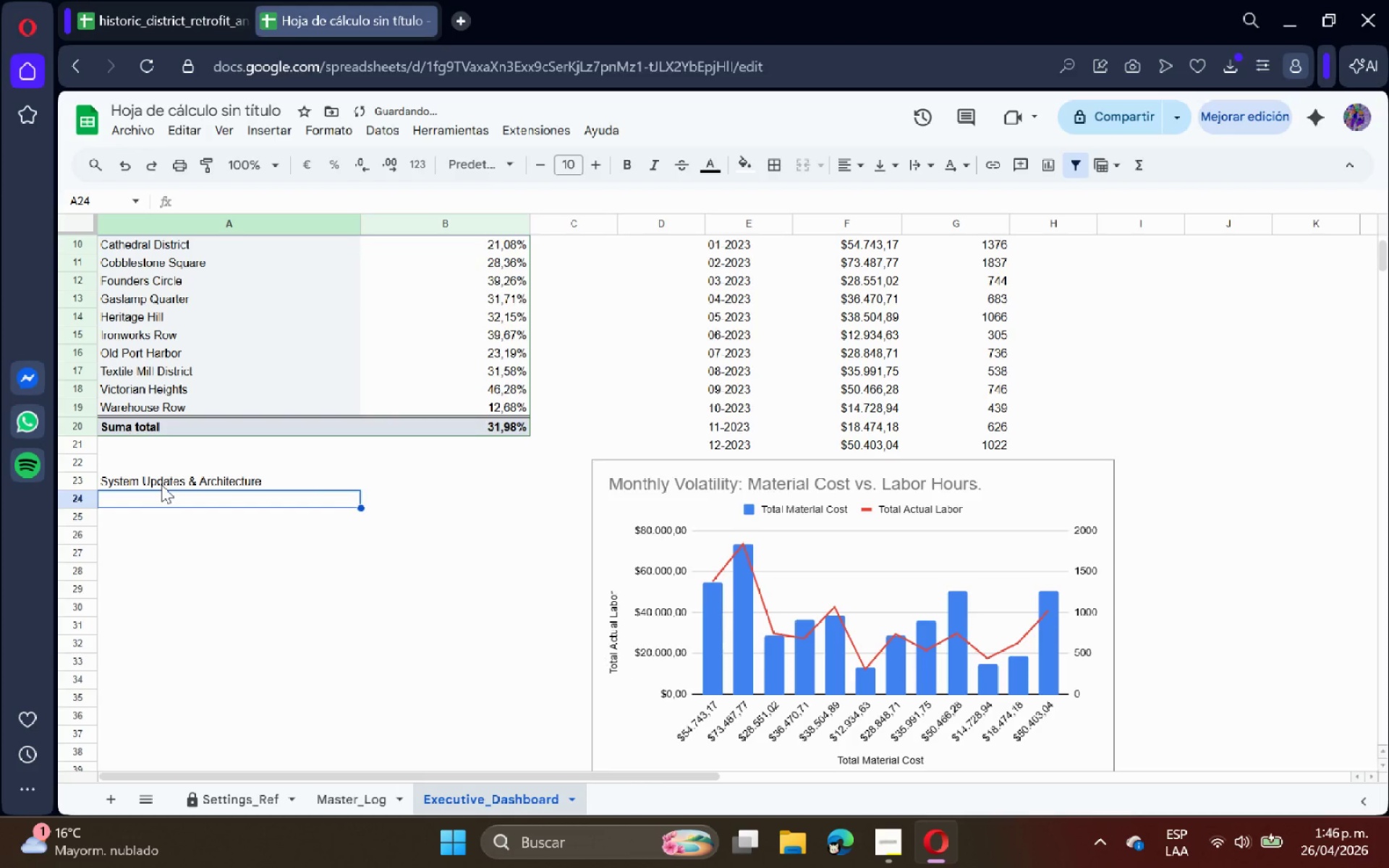 
left_click([161, 485])
 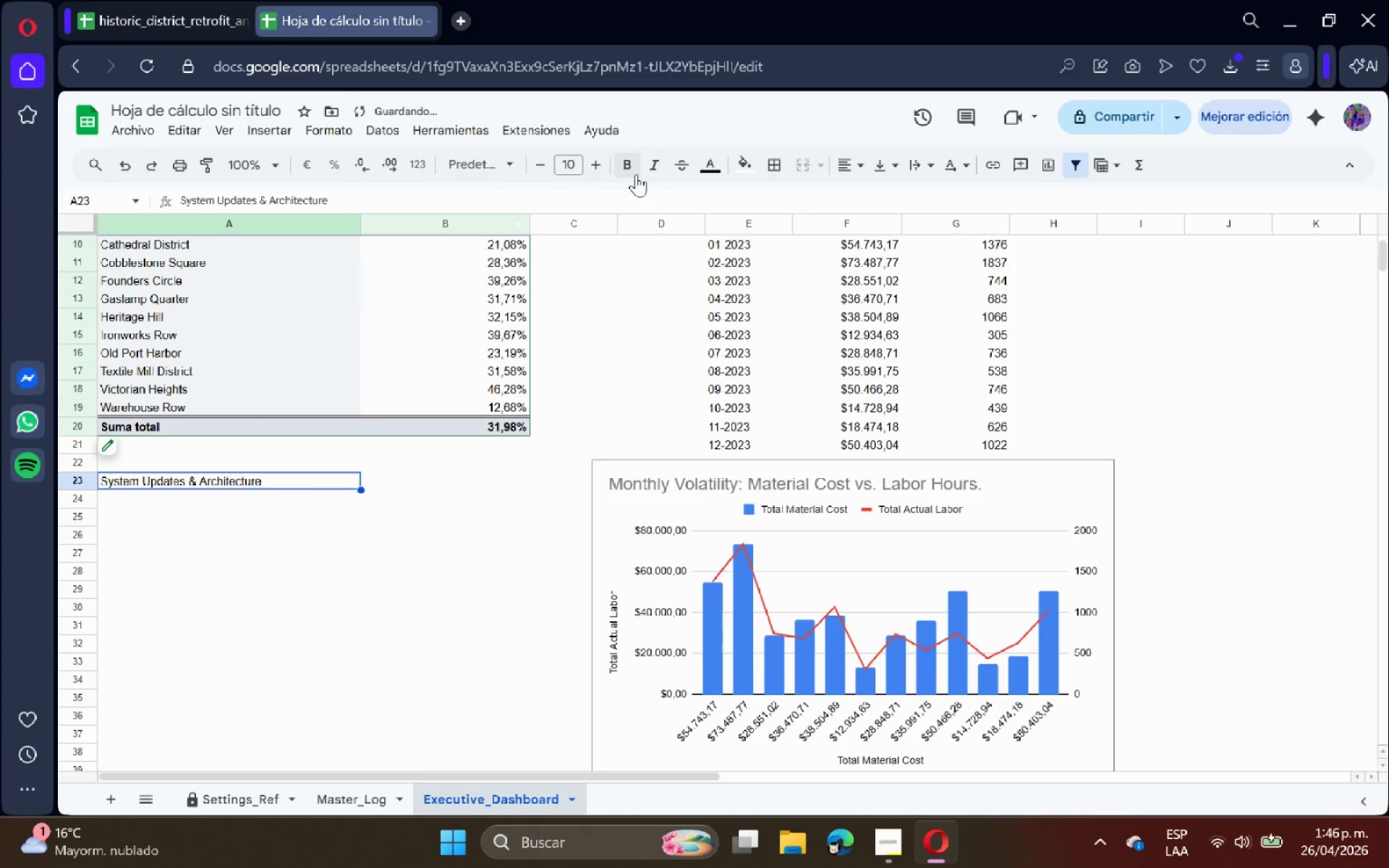 
left_click([631, 171])
 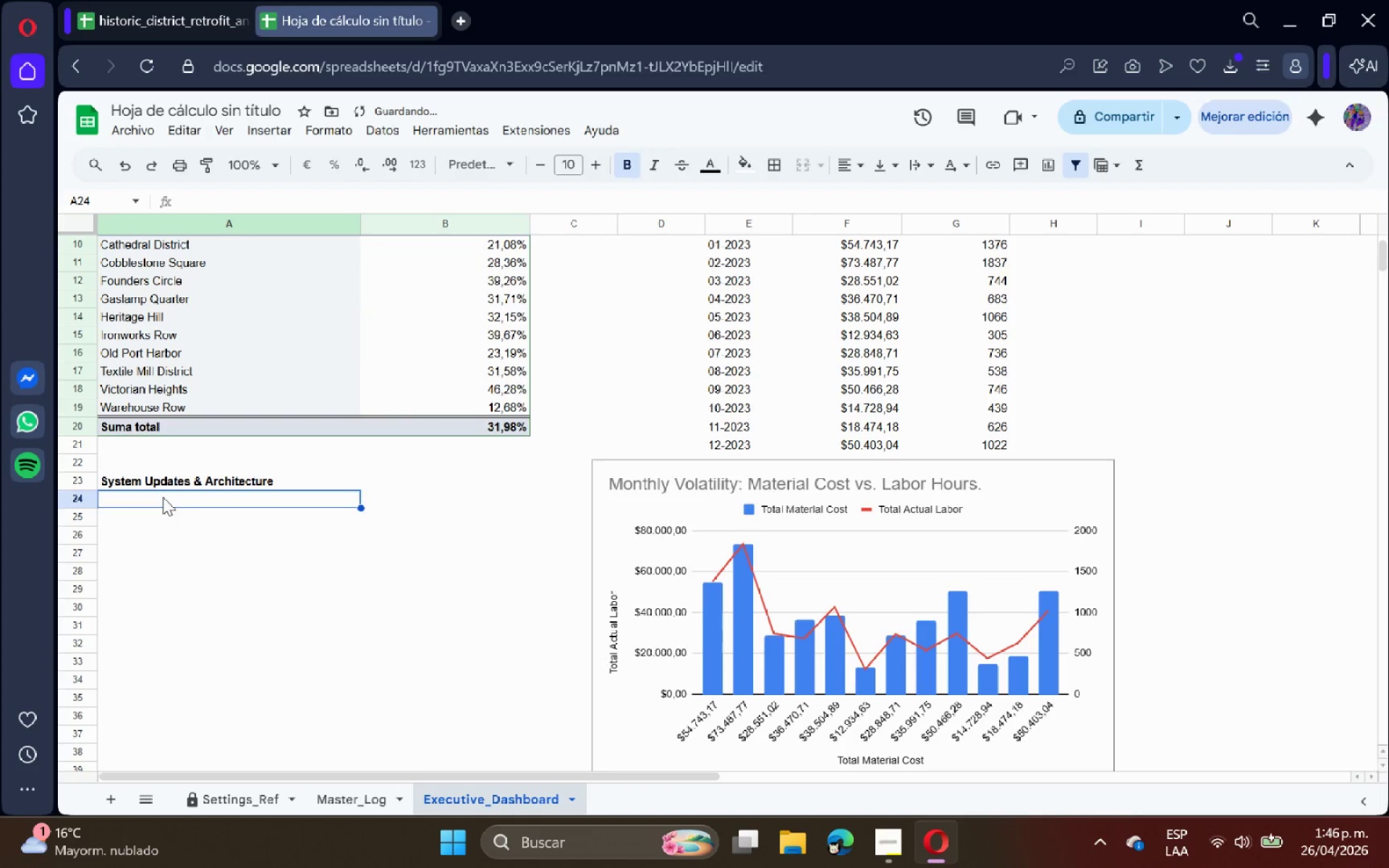 
double_click([150, 519])
 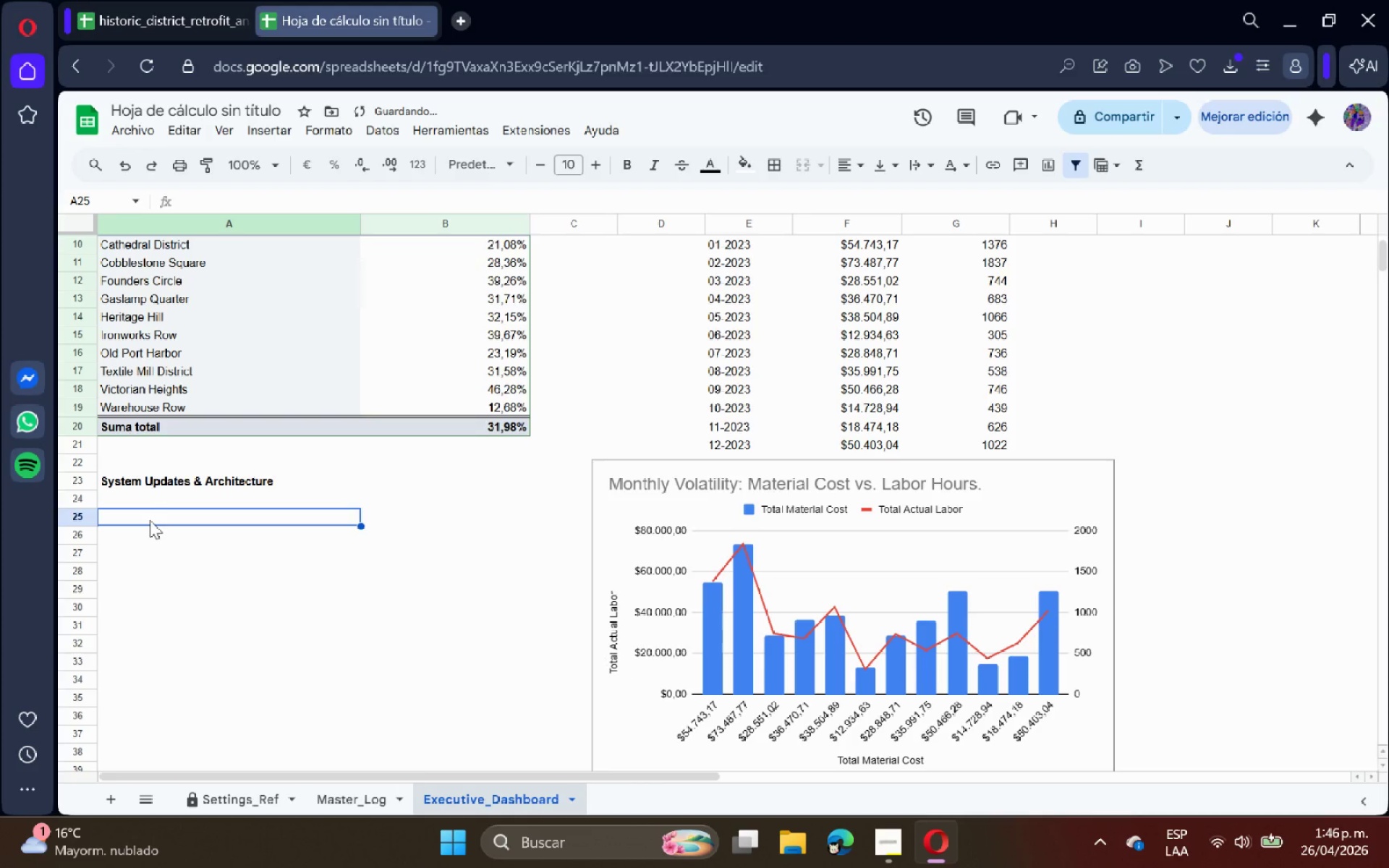 
type(1. Zero Hardcodings)
key(Backspace)
type(> the 15% Labor Overrun T)
key(Backspace)
type(threshold is strictly managed in the Settings_red)
key(Backspace)
key(Backspace)
key(Backspace)
type(Ref tab, driving both the Conditional Formatting and the CRITICAL flags.)
 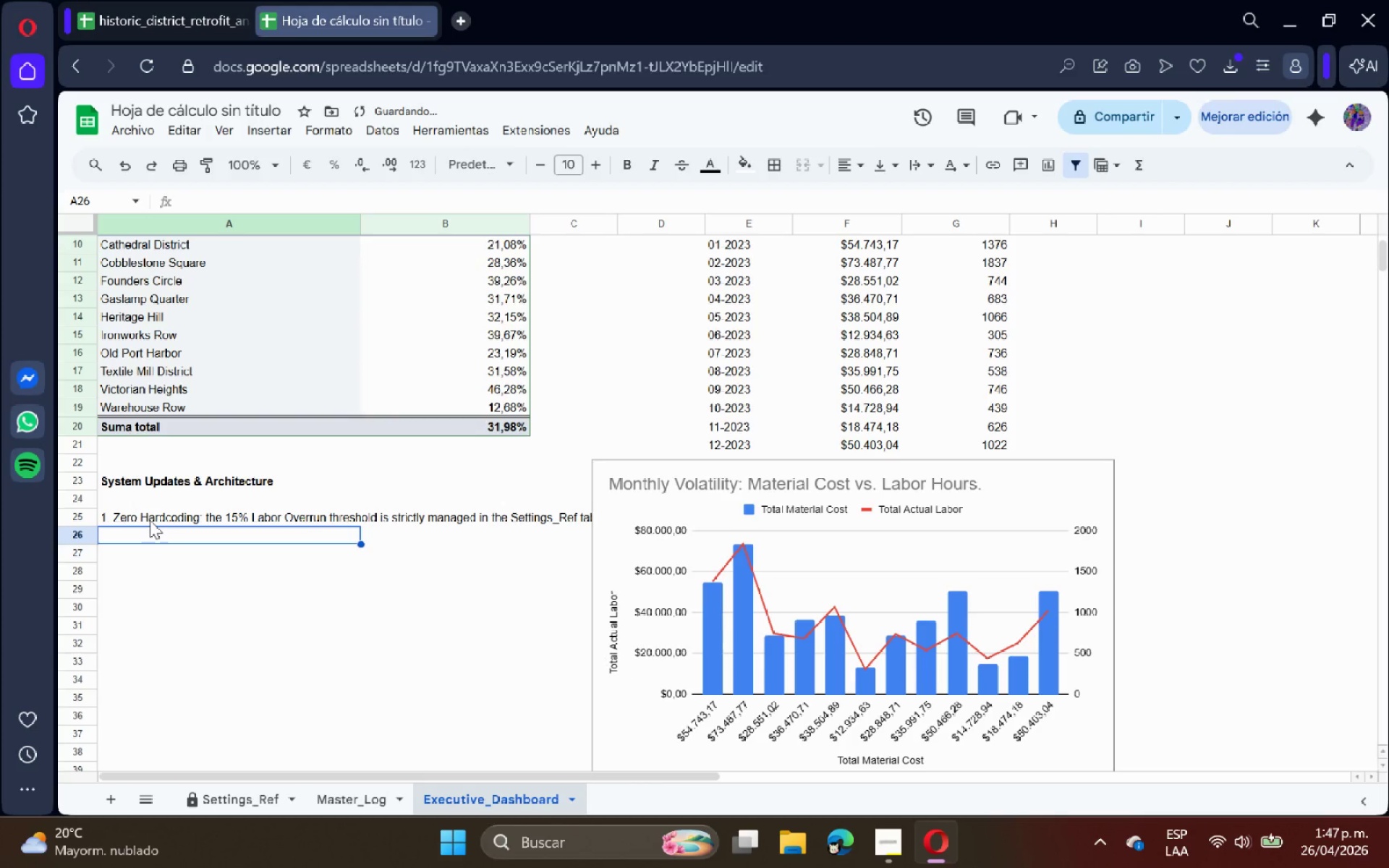 
 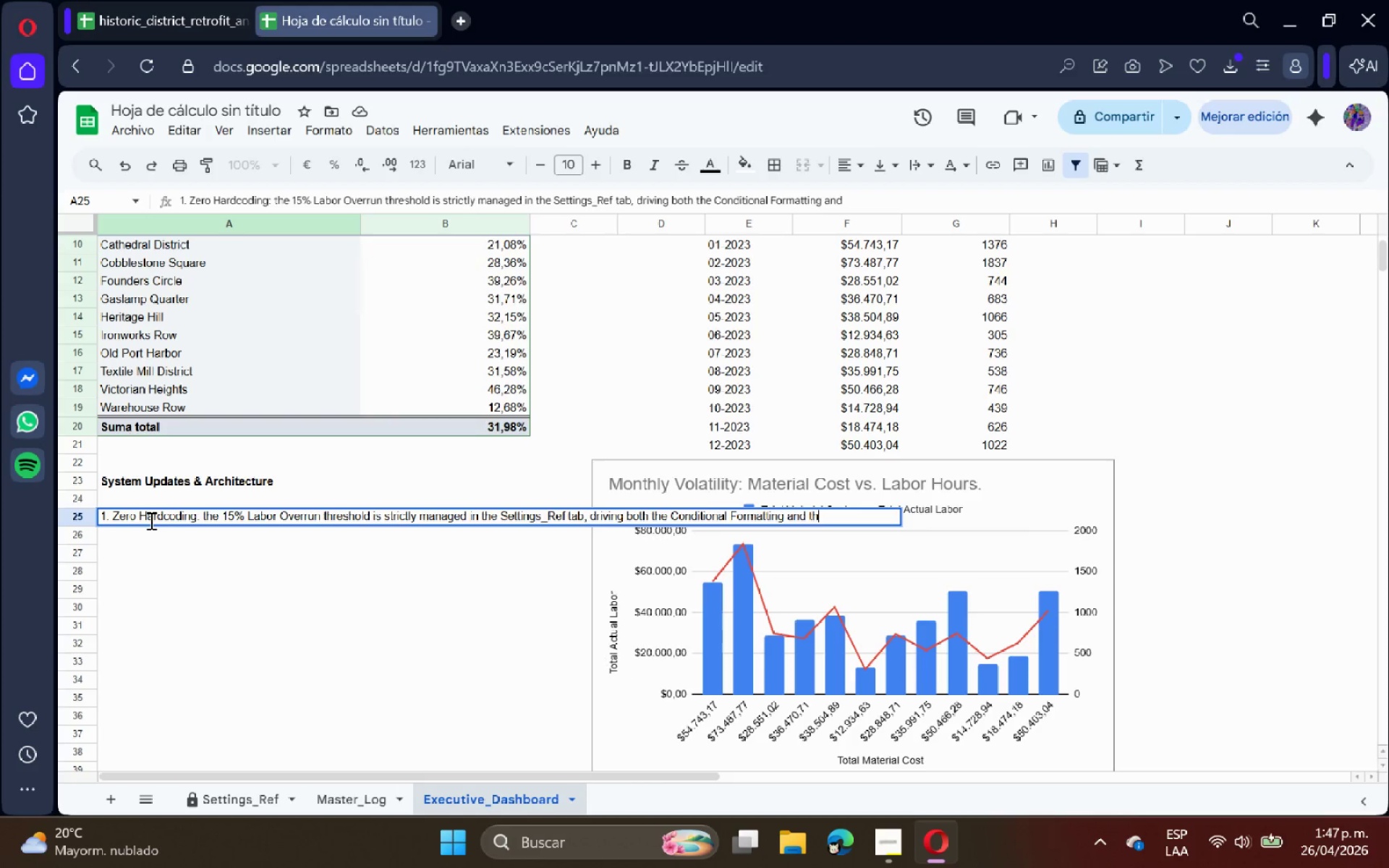 
key(Enter)
 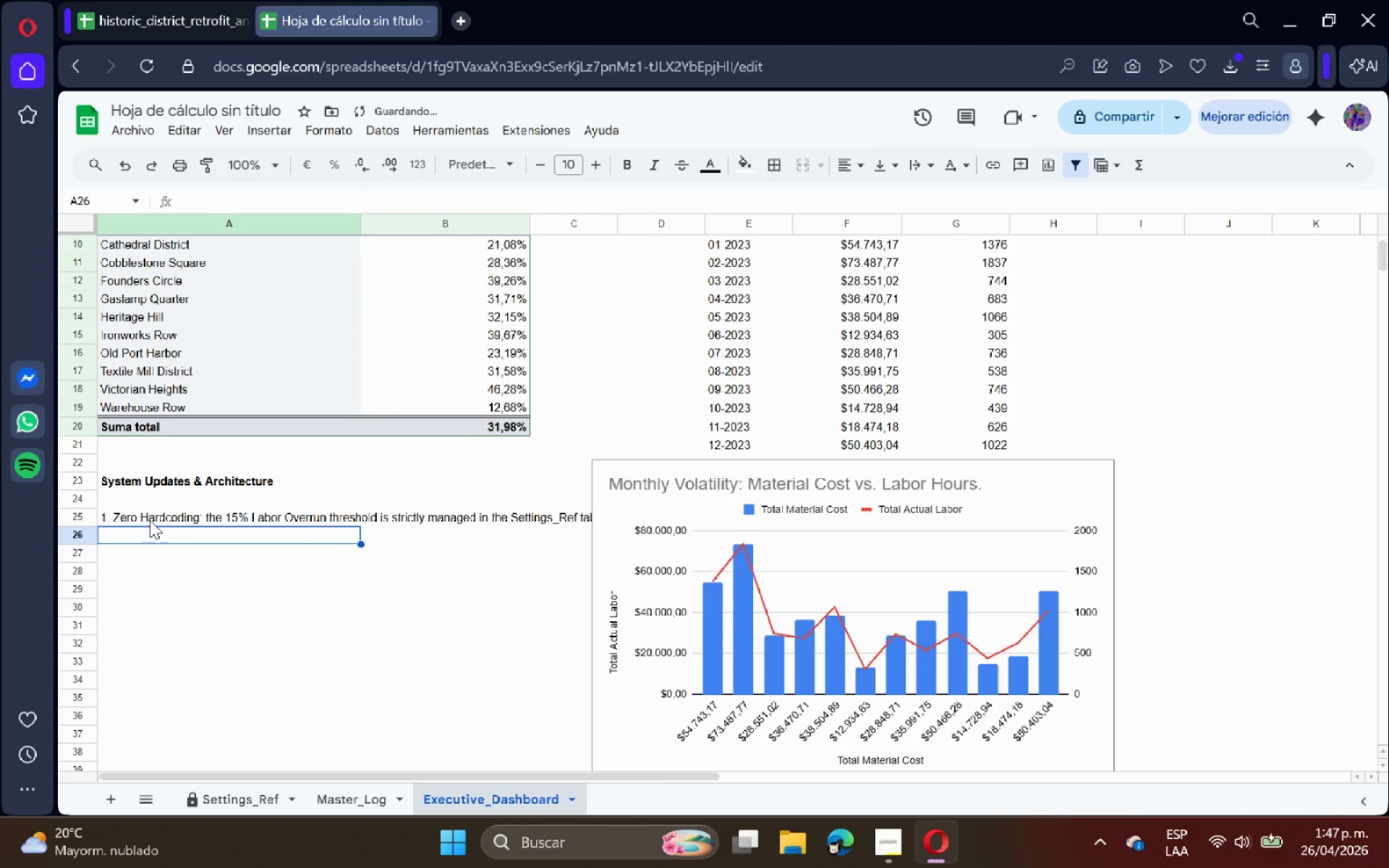 
left_click_drag(start_coordinate=[150, 520], to_coordinate=[509, 549])
 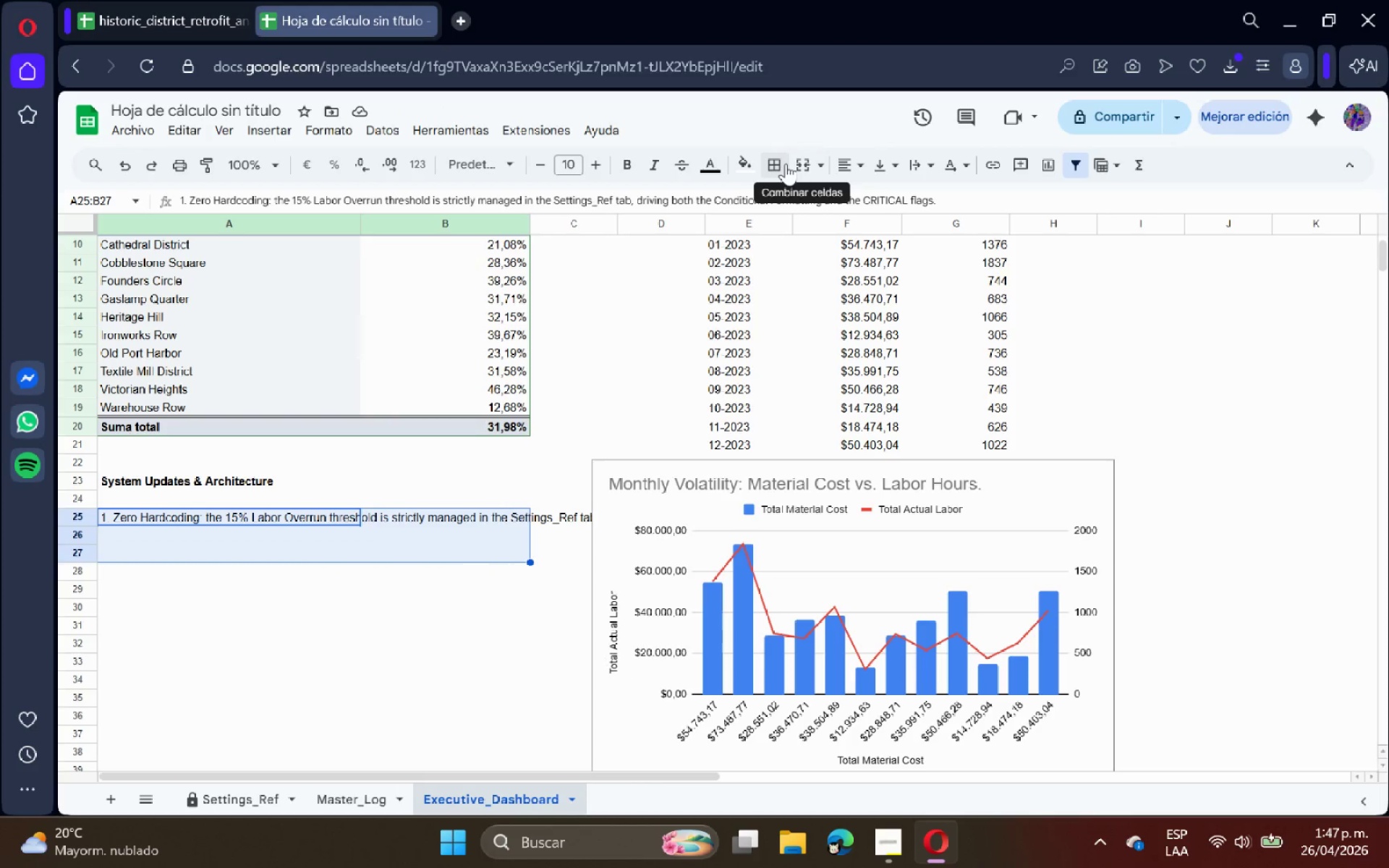 
left_click([804, 163])
 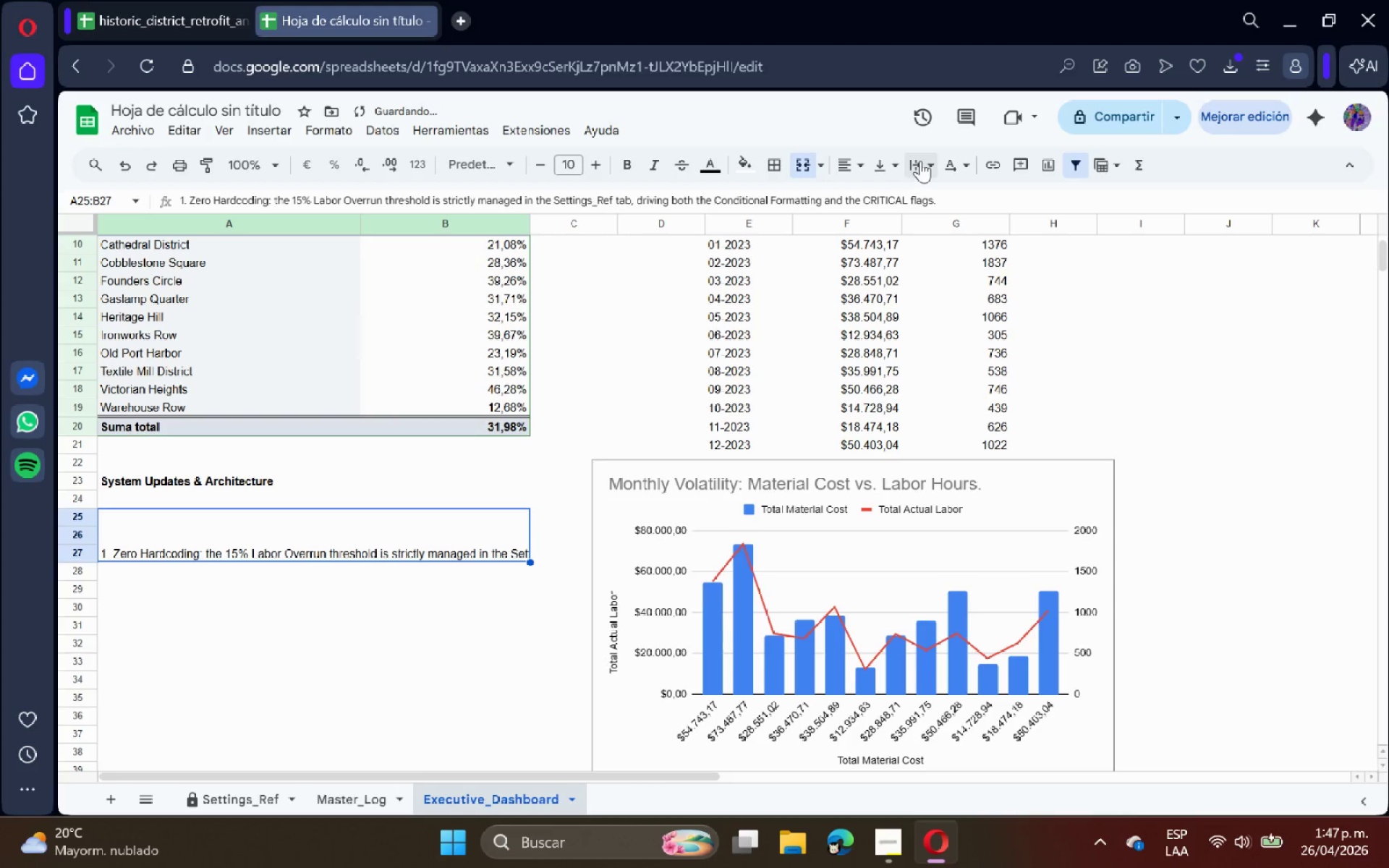 
double_click([942, 200])
 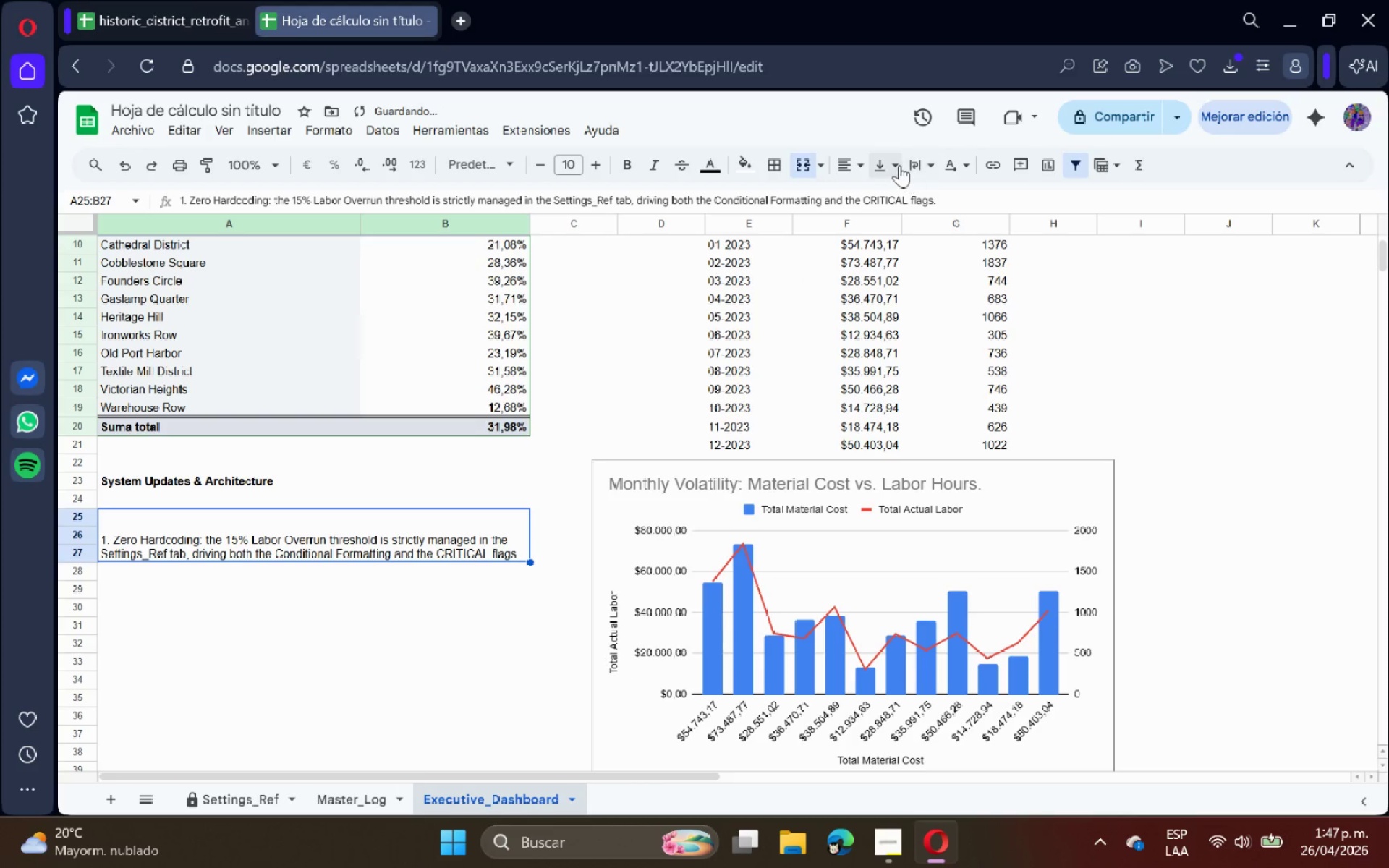 
left_click([890, 162])
 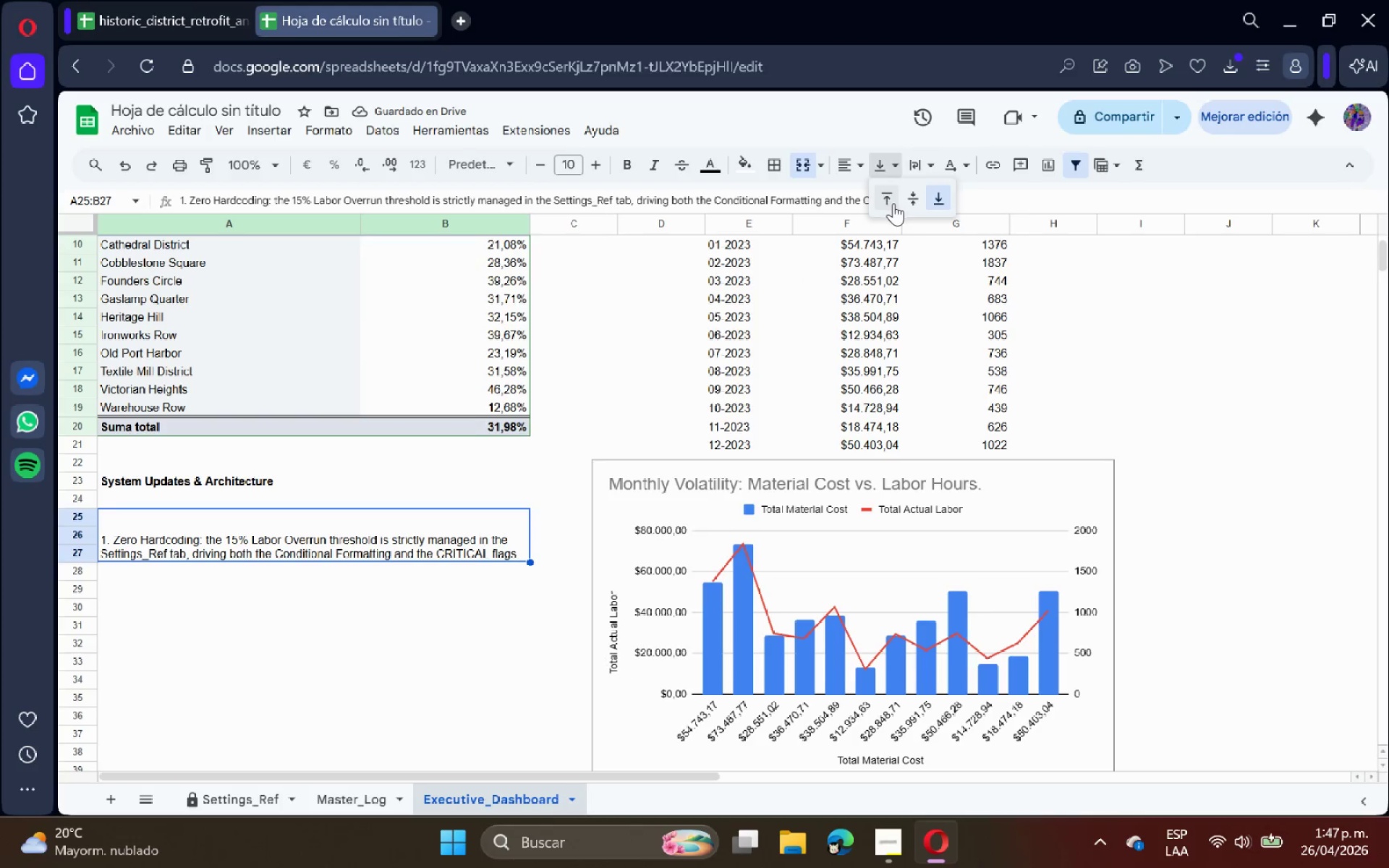 
left_click([893, 203])
 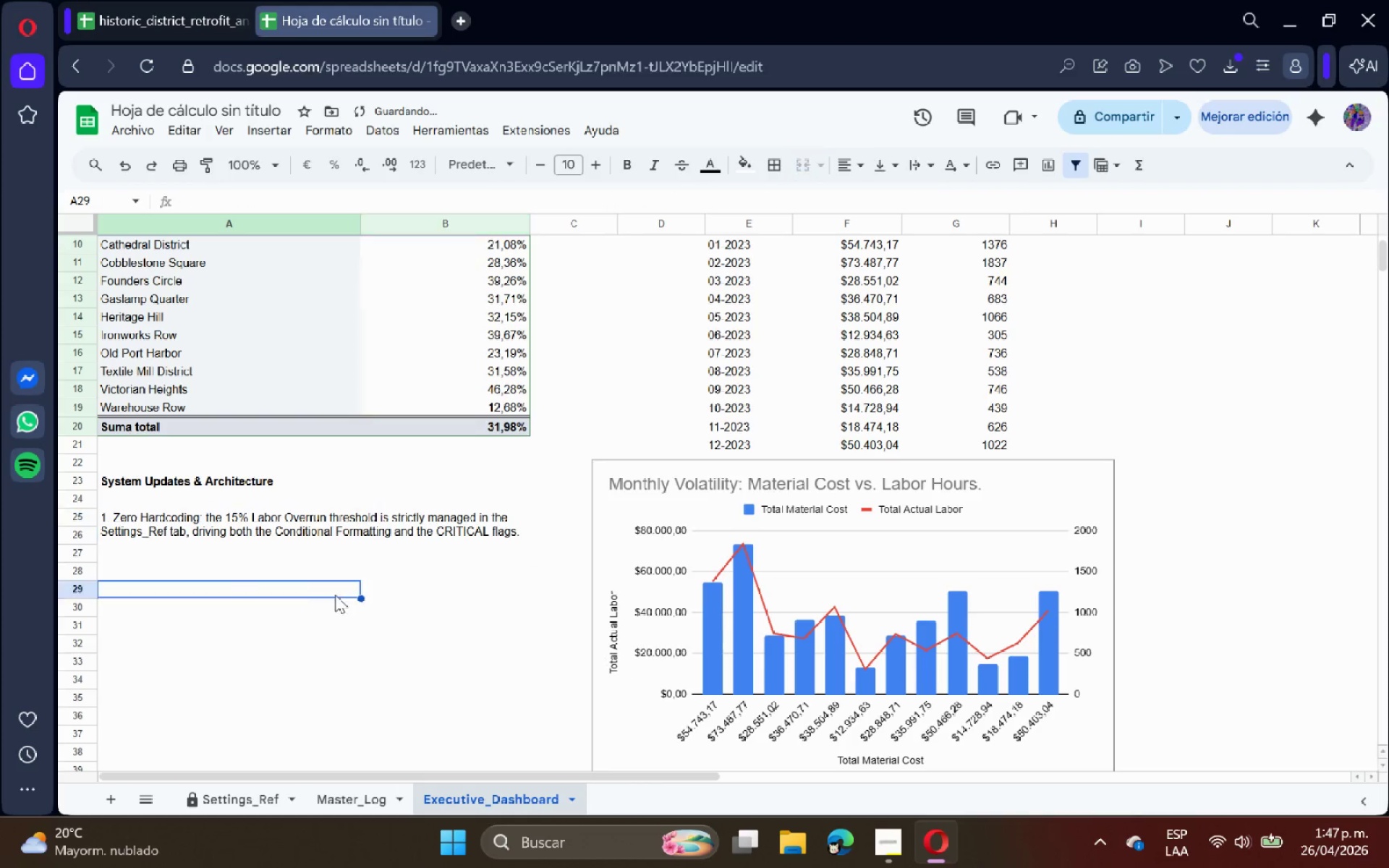 
double_click([200, 557])
 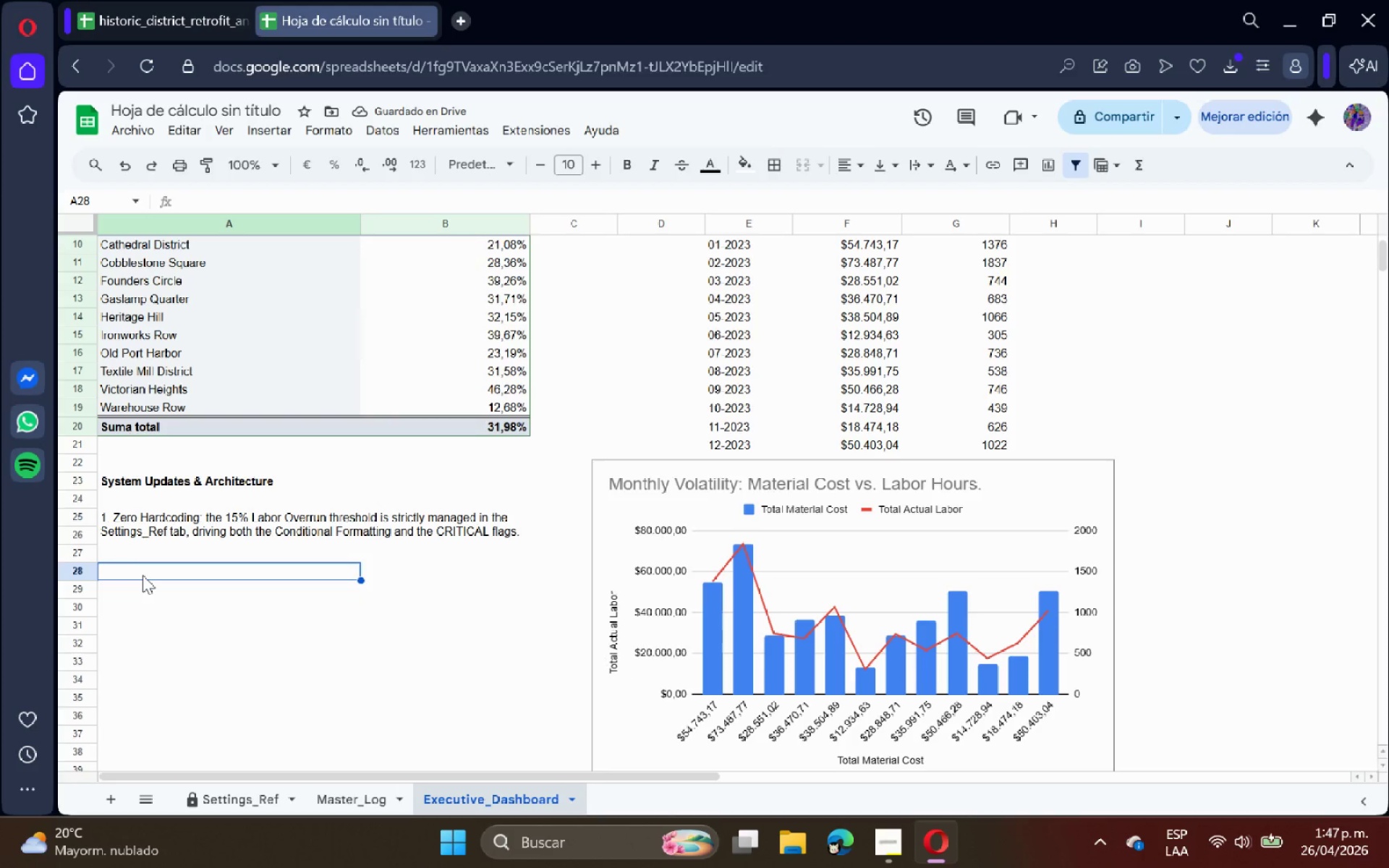 
type(2. Index %^)
 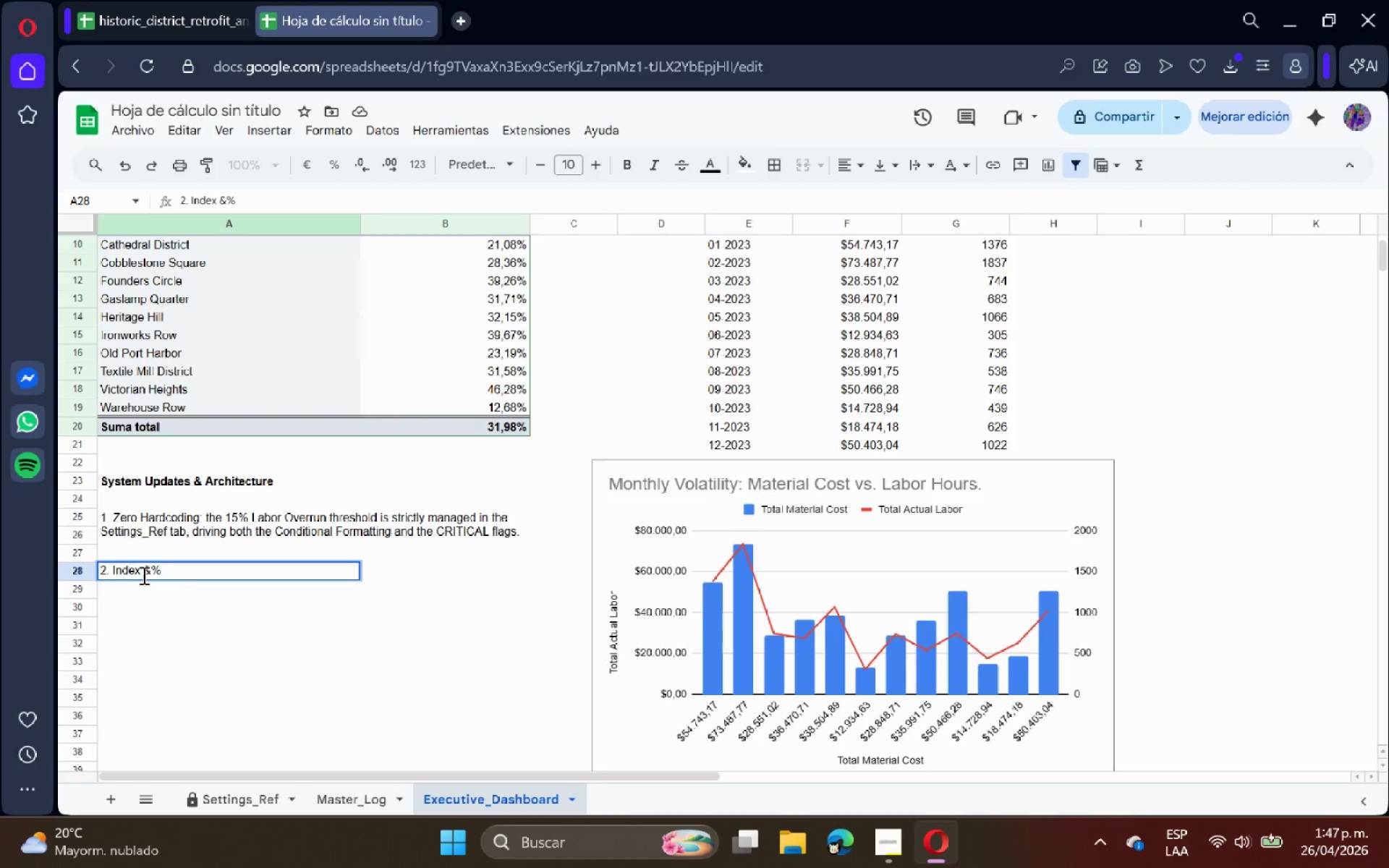 
key(Backspace)
type( Trends)
 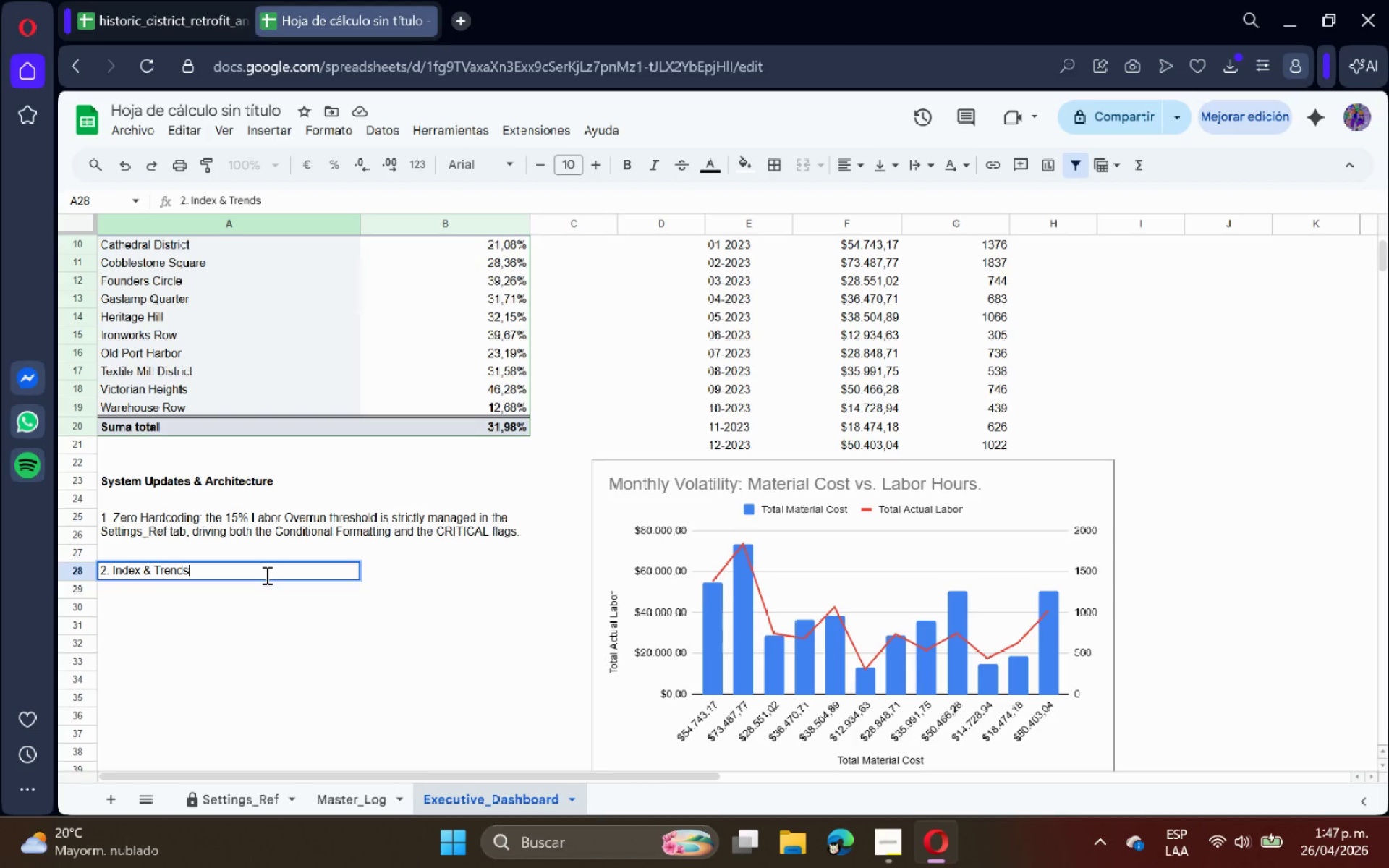 
type(> The District Complication Index is powered by a Pivot Table for H)
key(Backspace)
type(high-level review )
key(Backspace)
type(, while the Monthly Volatility chart utiliza)
key(Backspace)
type(es du)
key(Backspace)
type(ynamic QUERY agre)
key(Backspace)
type(g)
key(Backspace)
key(Backspace)
type(gregation for clean trend lines.)
 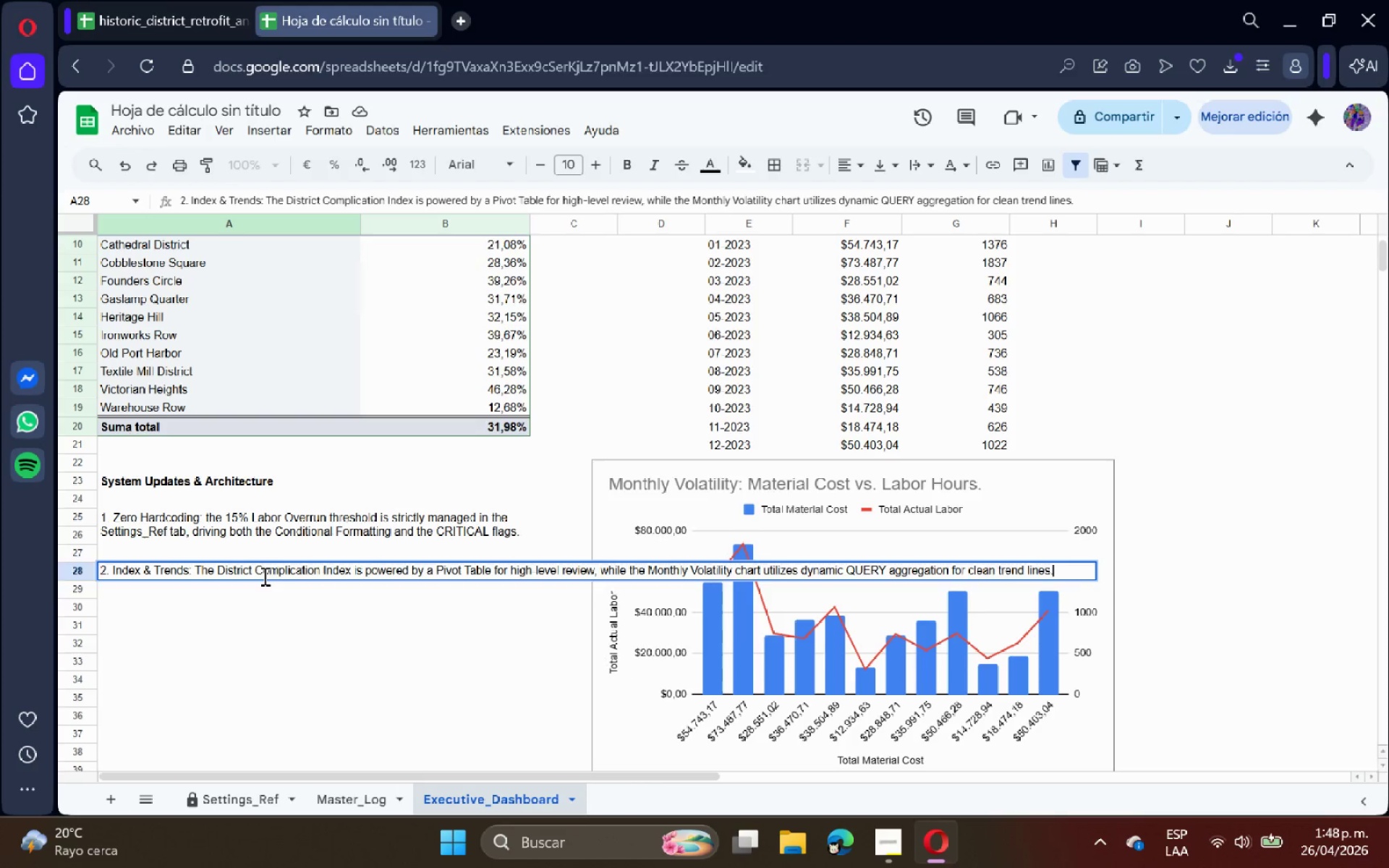 
key(Enter)
 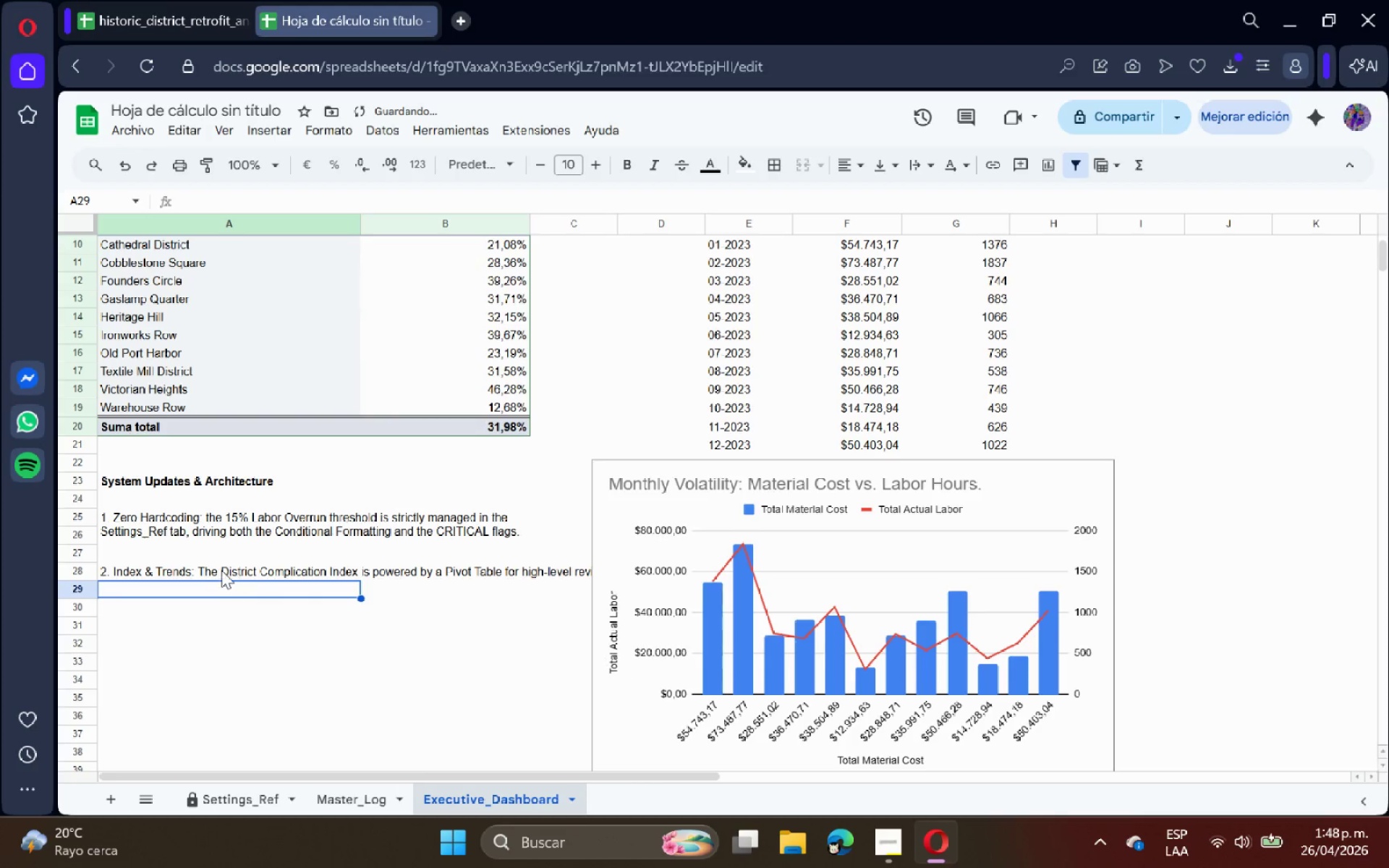 
left_click_drag(start_coordinate=[198, 567], to_coordinate=[498, 613])
 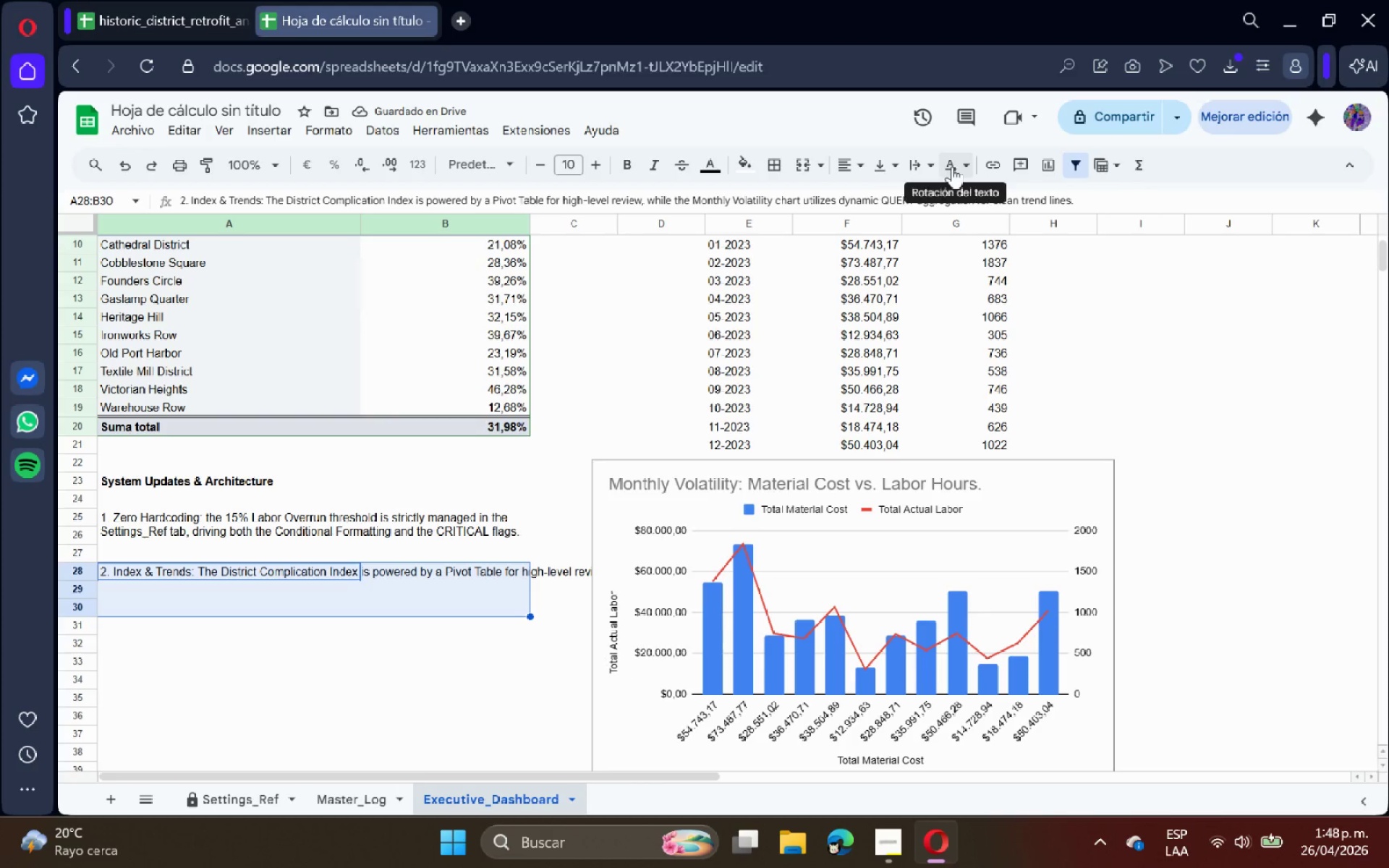 
left_click([958, 166])
 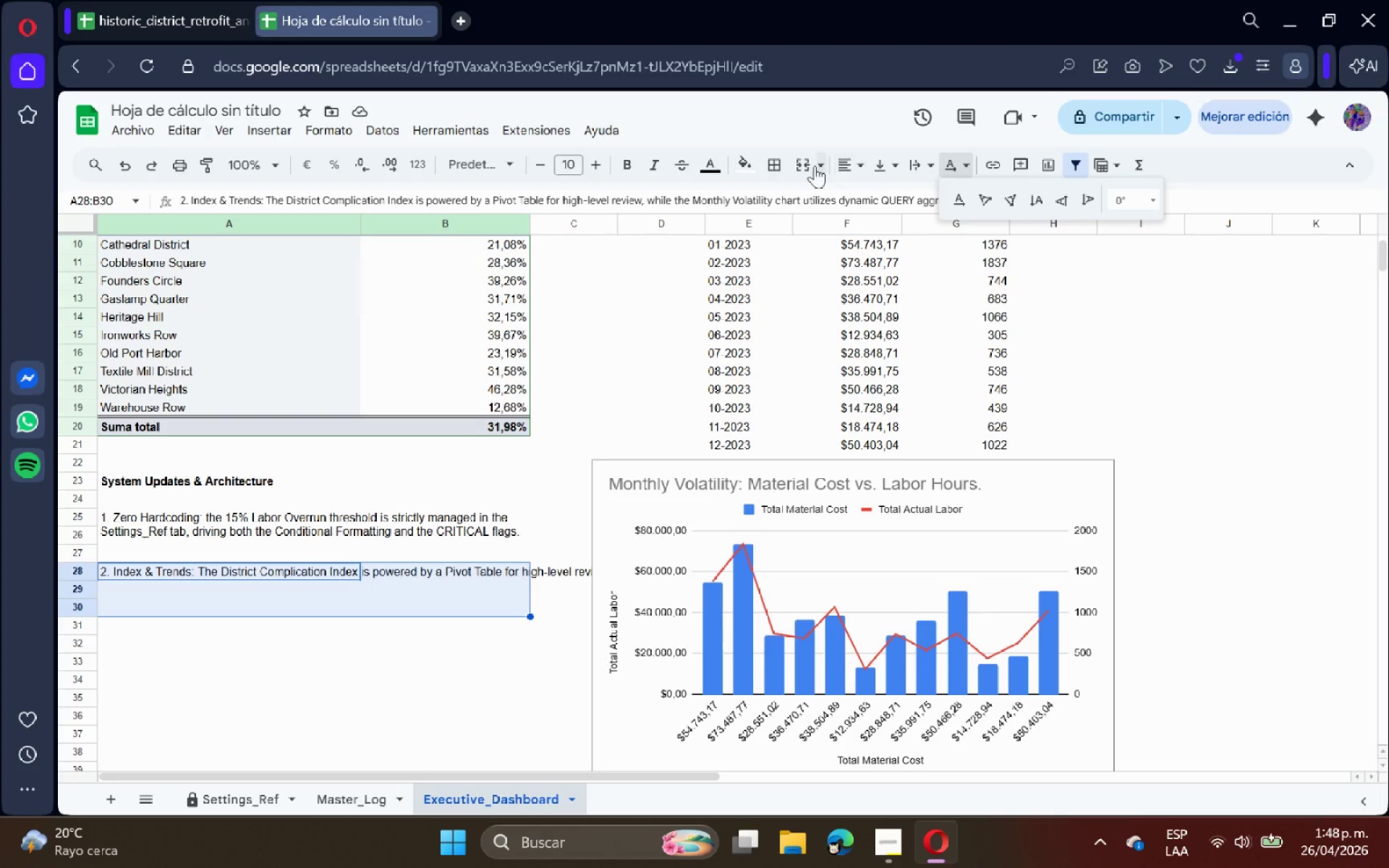 
left_click([802, 167])
 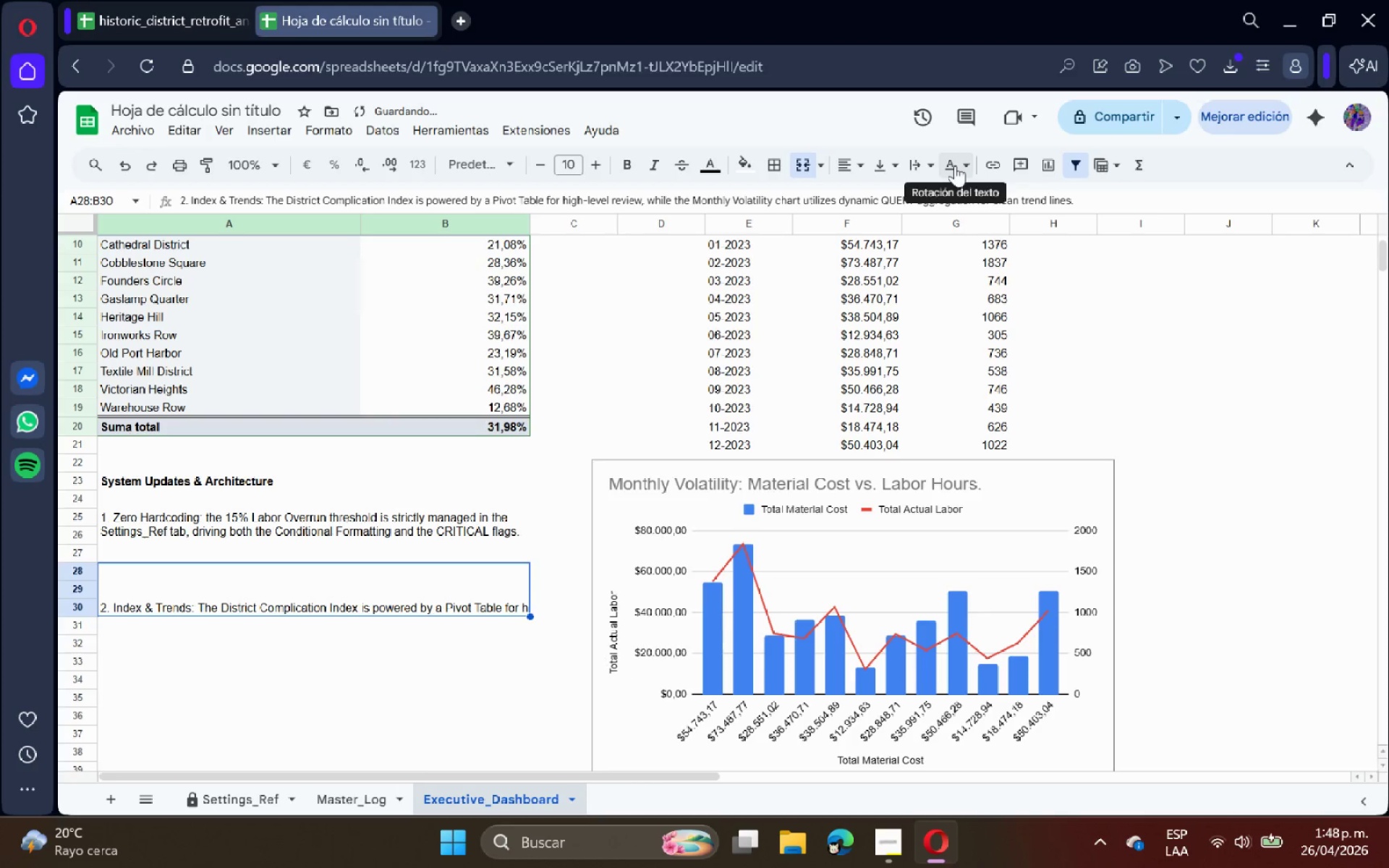 
left_click([955, 165])
 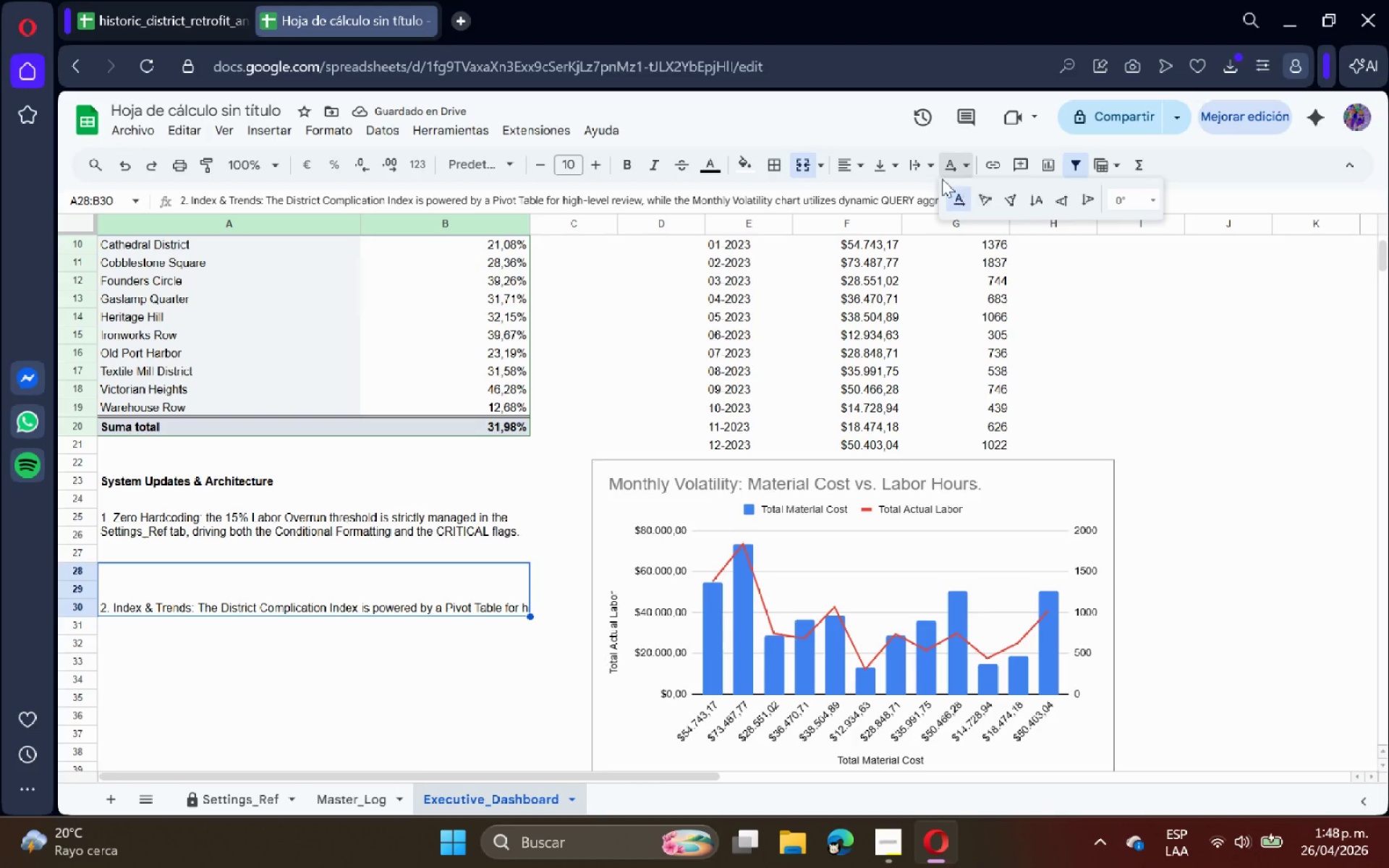 
left_click([917, 166])
 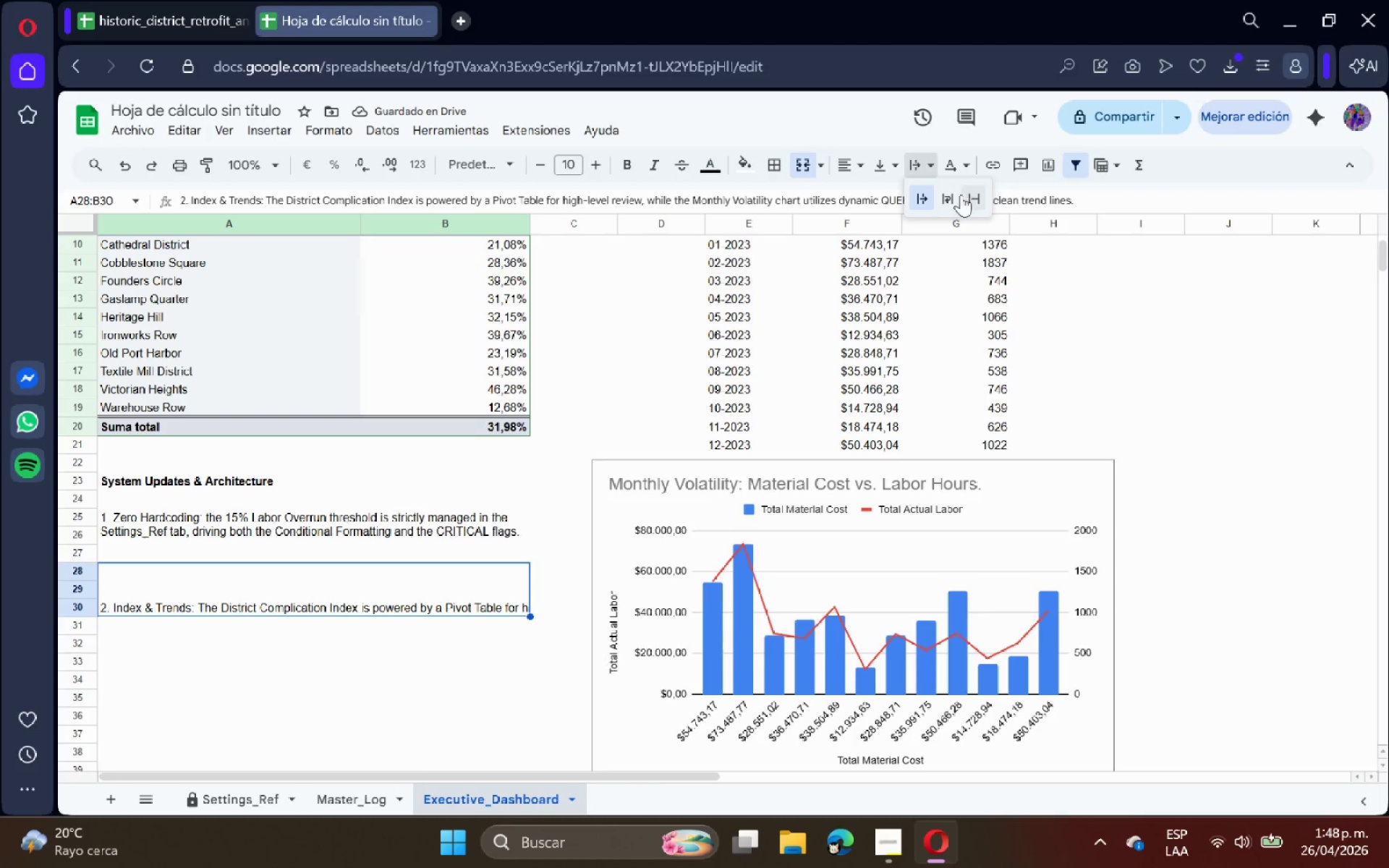 
left_click([950, 195])
 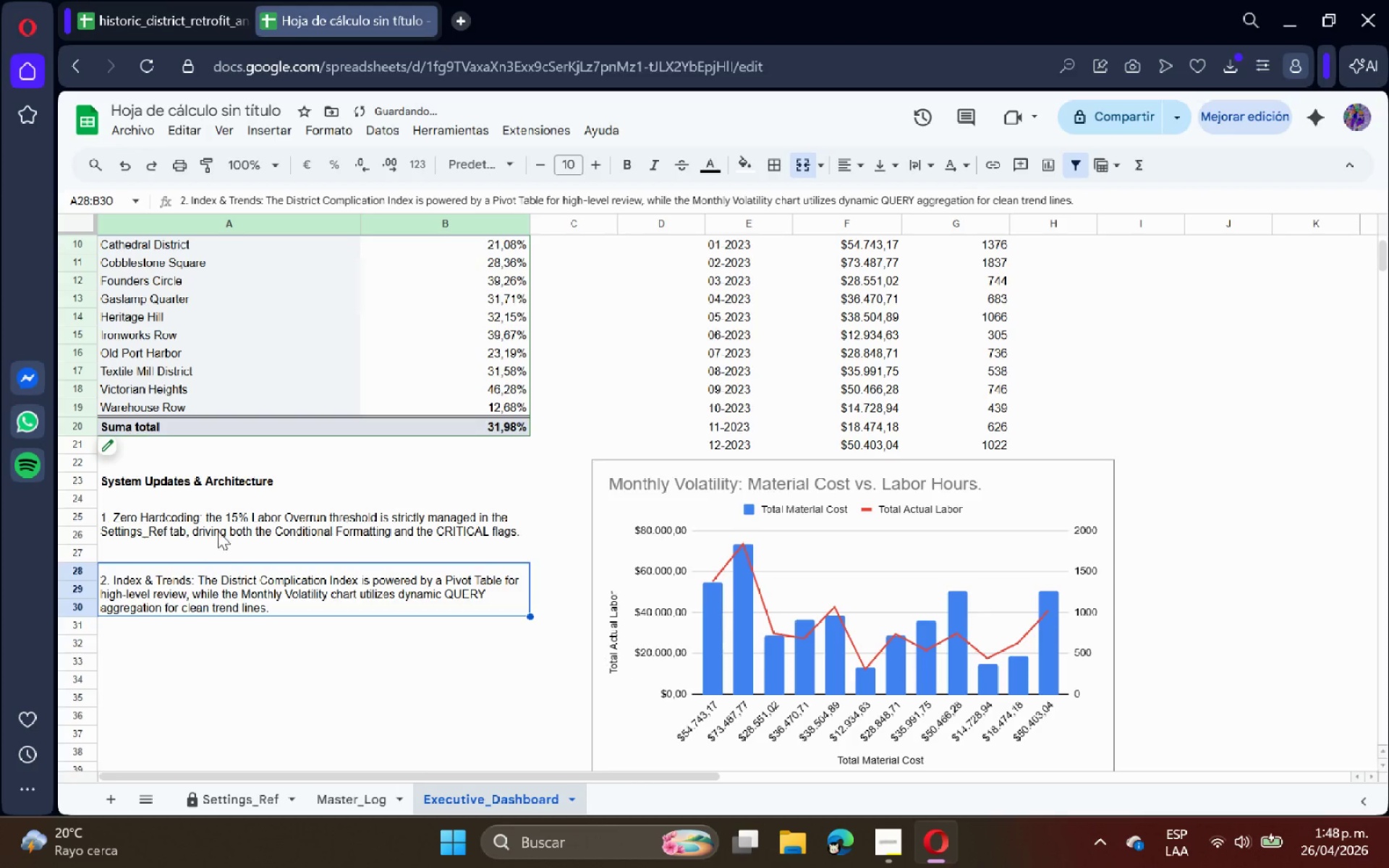 
left_click([217, 526])
 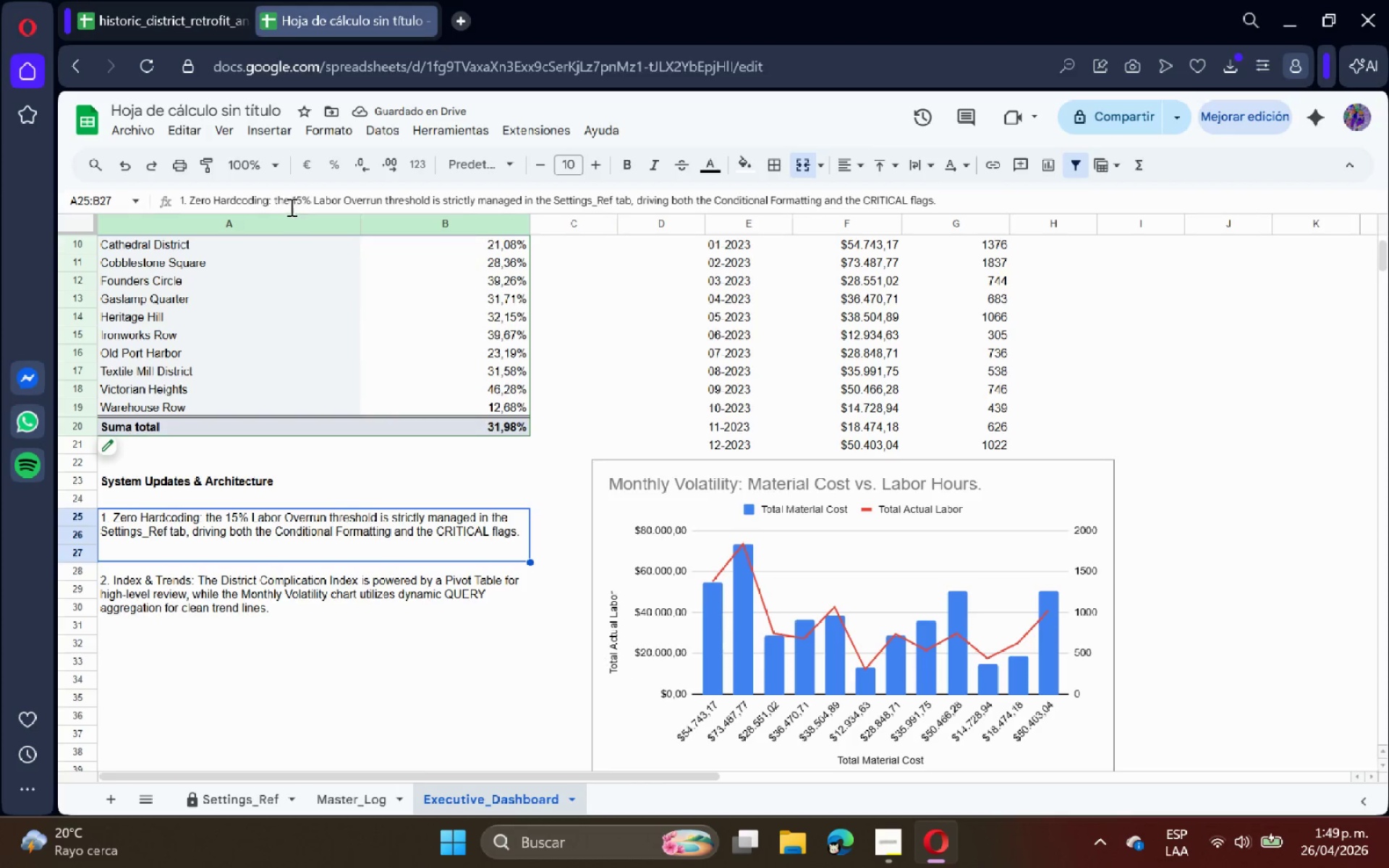 
left_click_drag(start_coordinate=[270, 204], to_coordinate=[169, 204])
 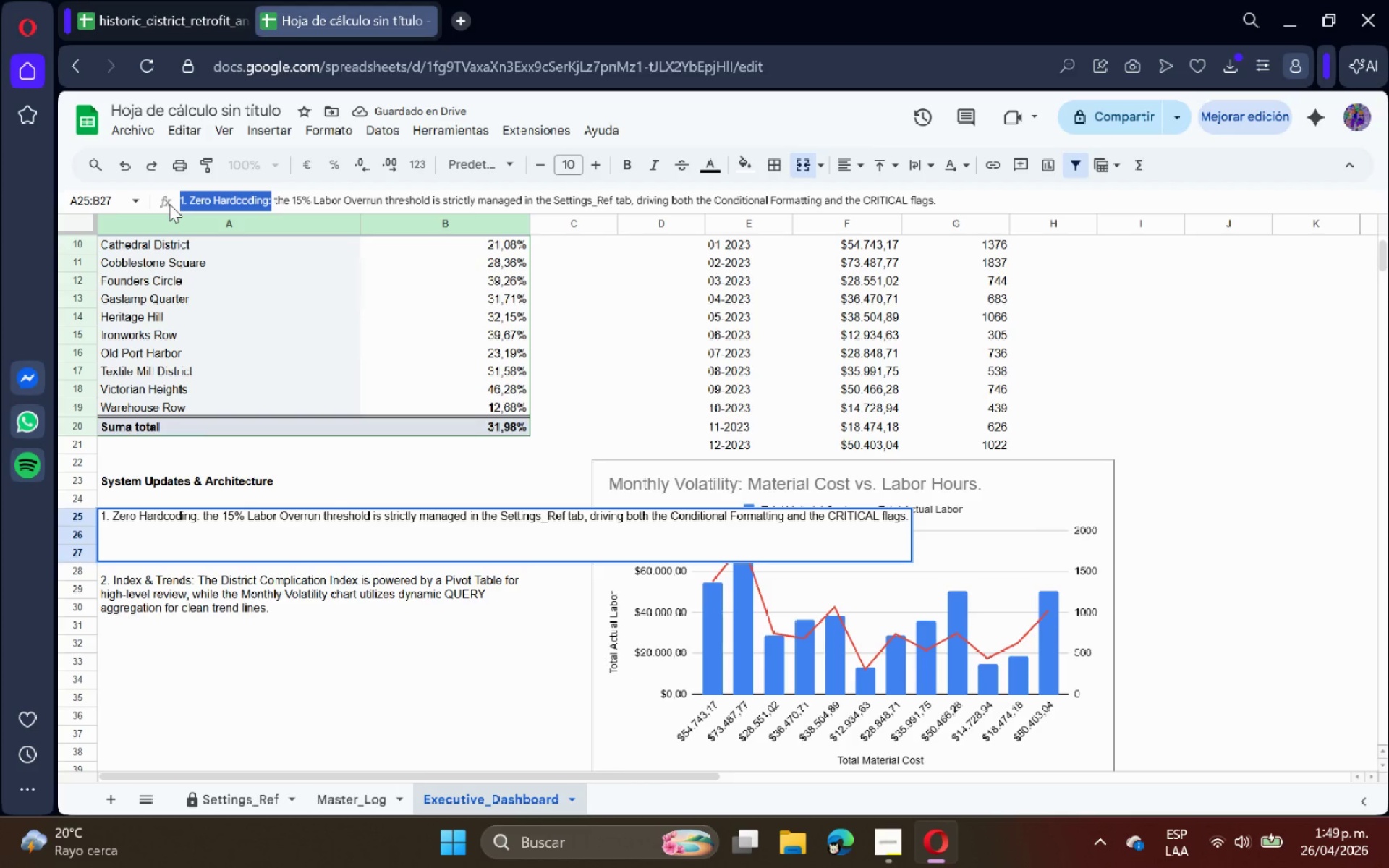 
key(Control+B)
 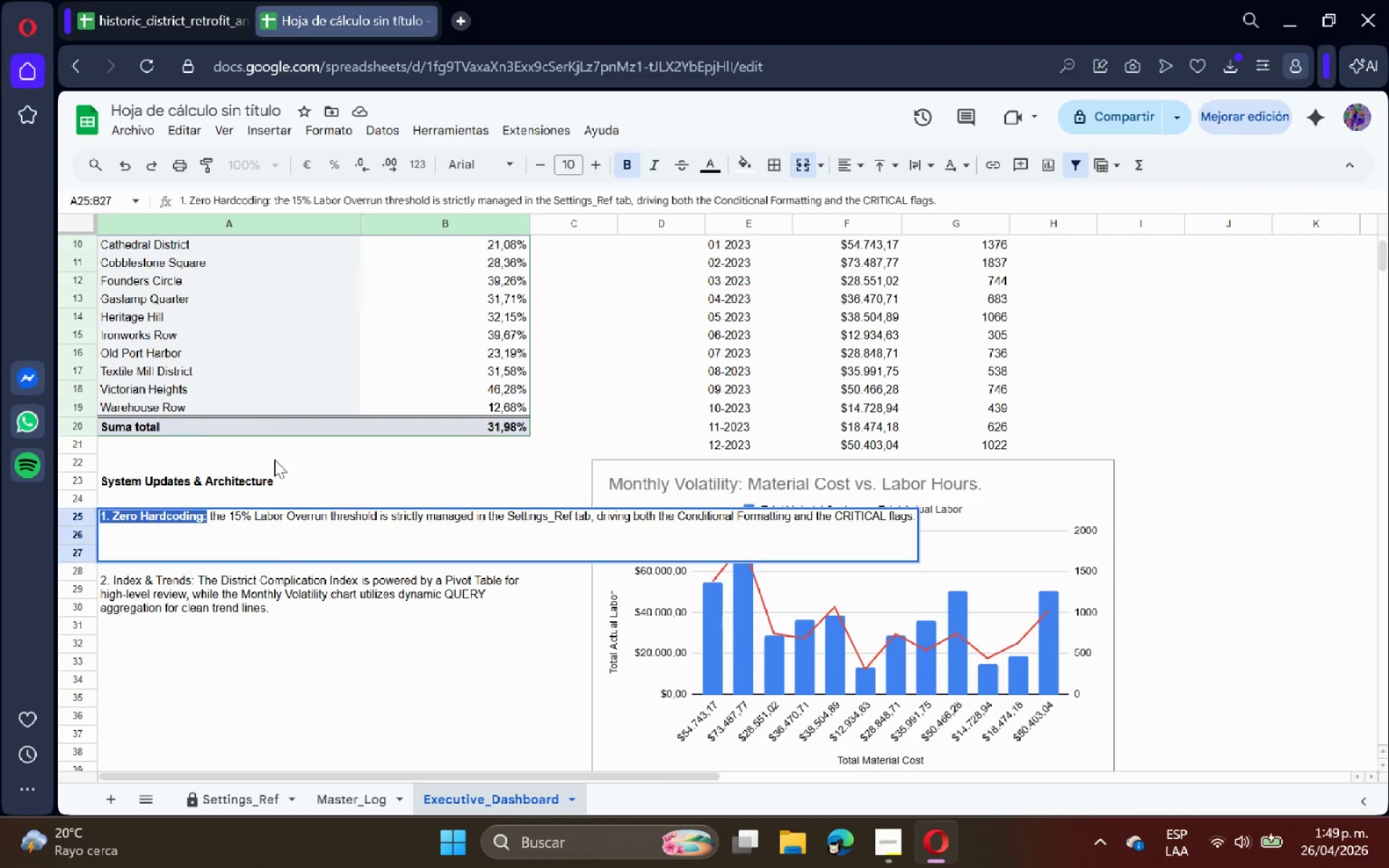 
left_click([245, 646])
 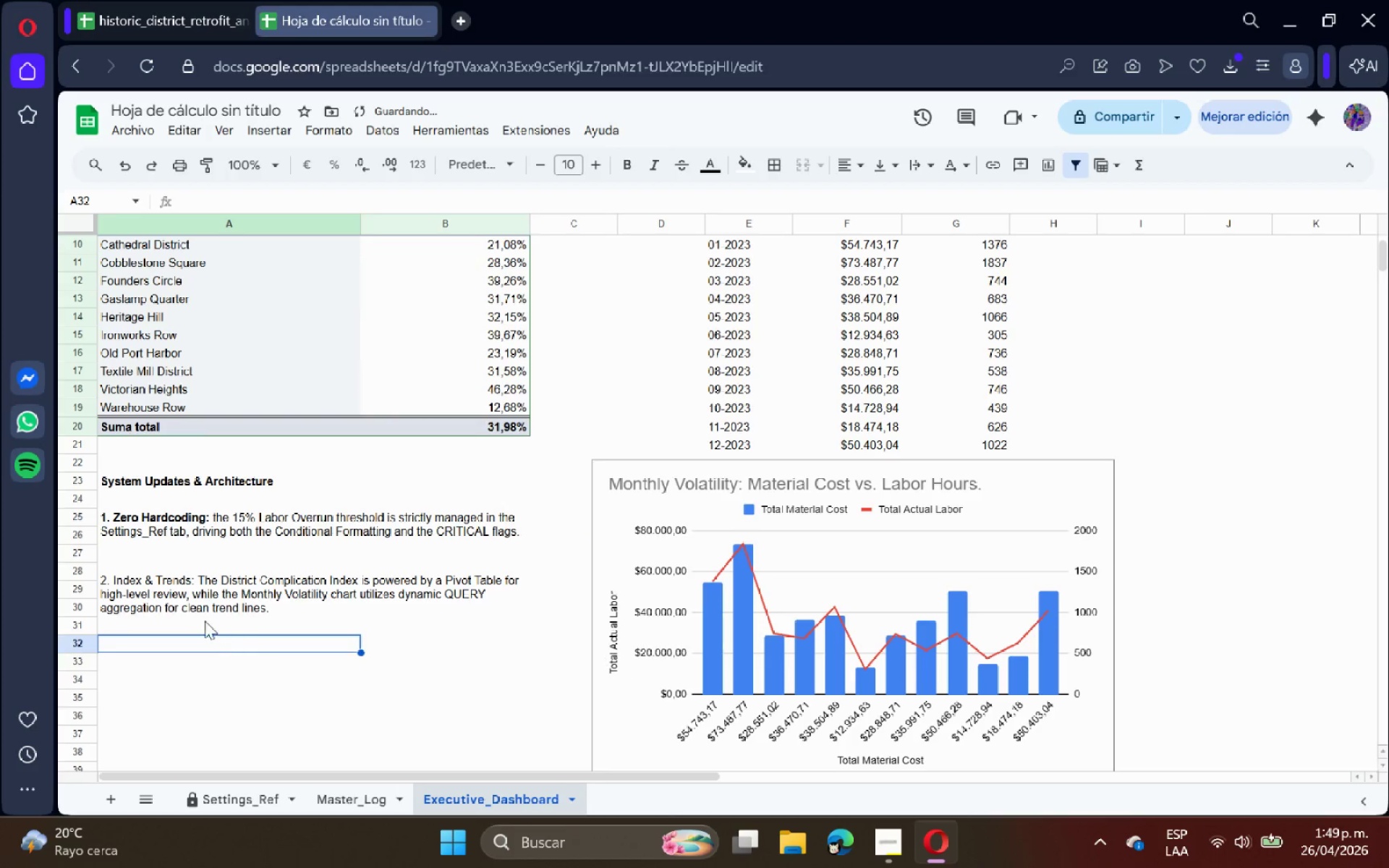 
left_click([185, 603])
 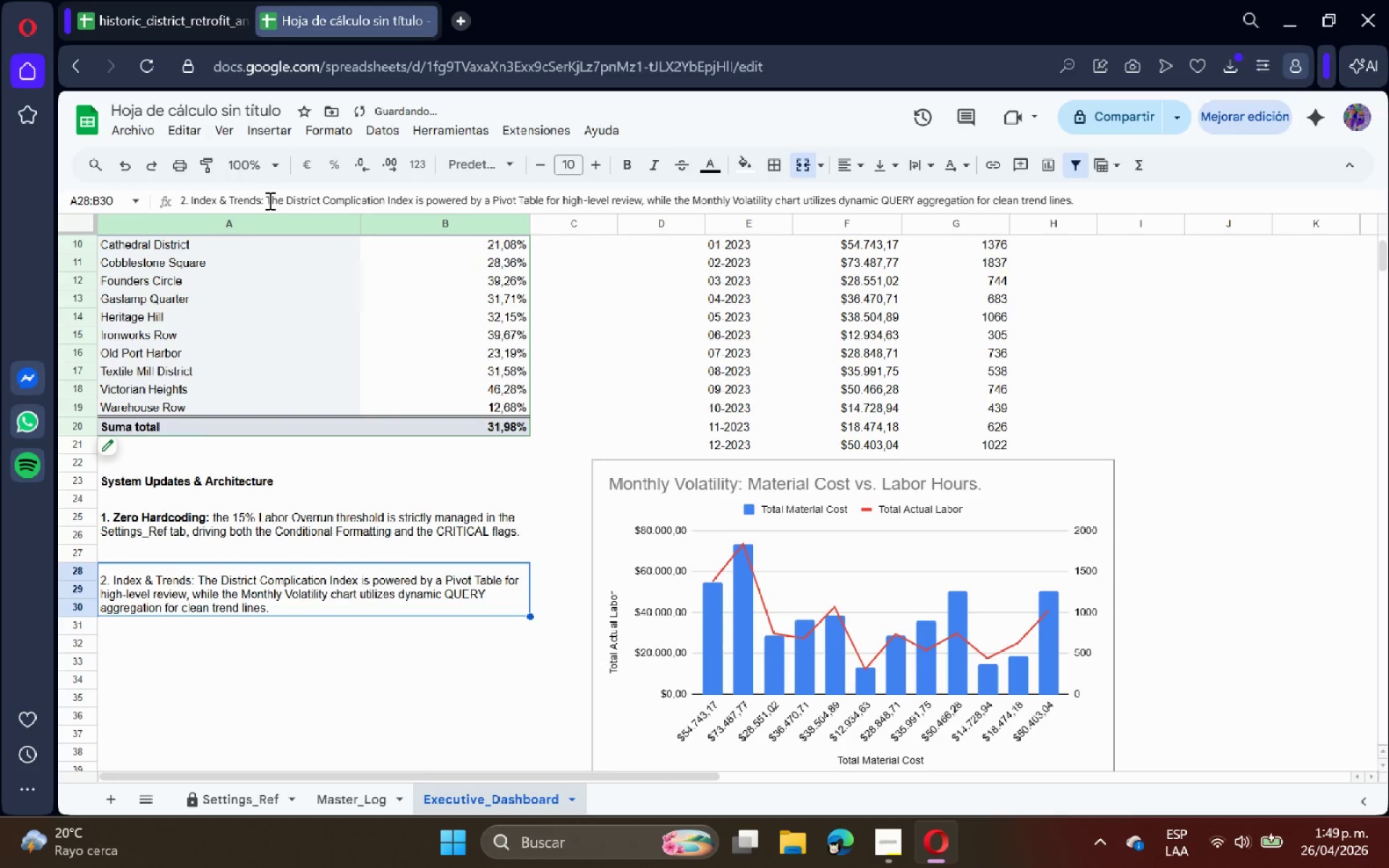 
left_click_drag(start_coordinate=[263, 199], to_coordinate=[158, 199])
 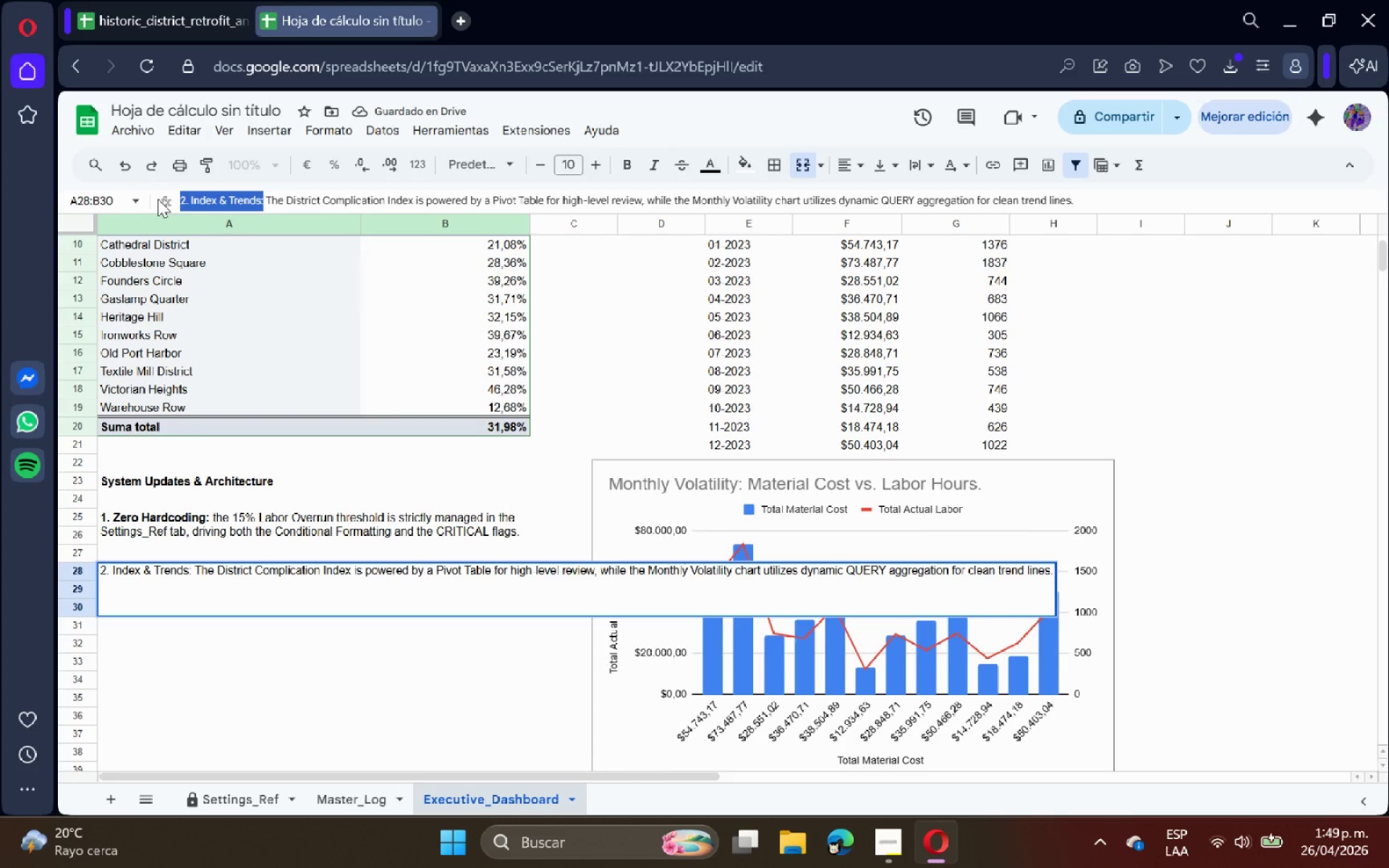 
key(Control+B)
 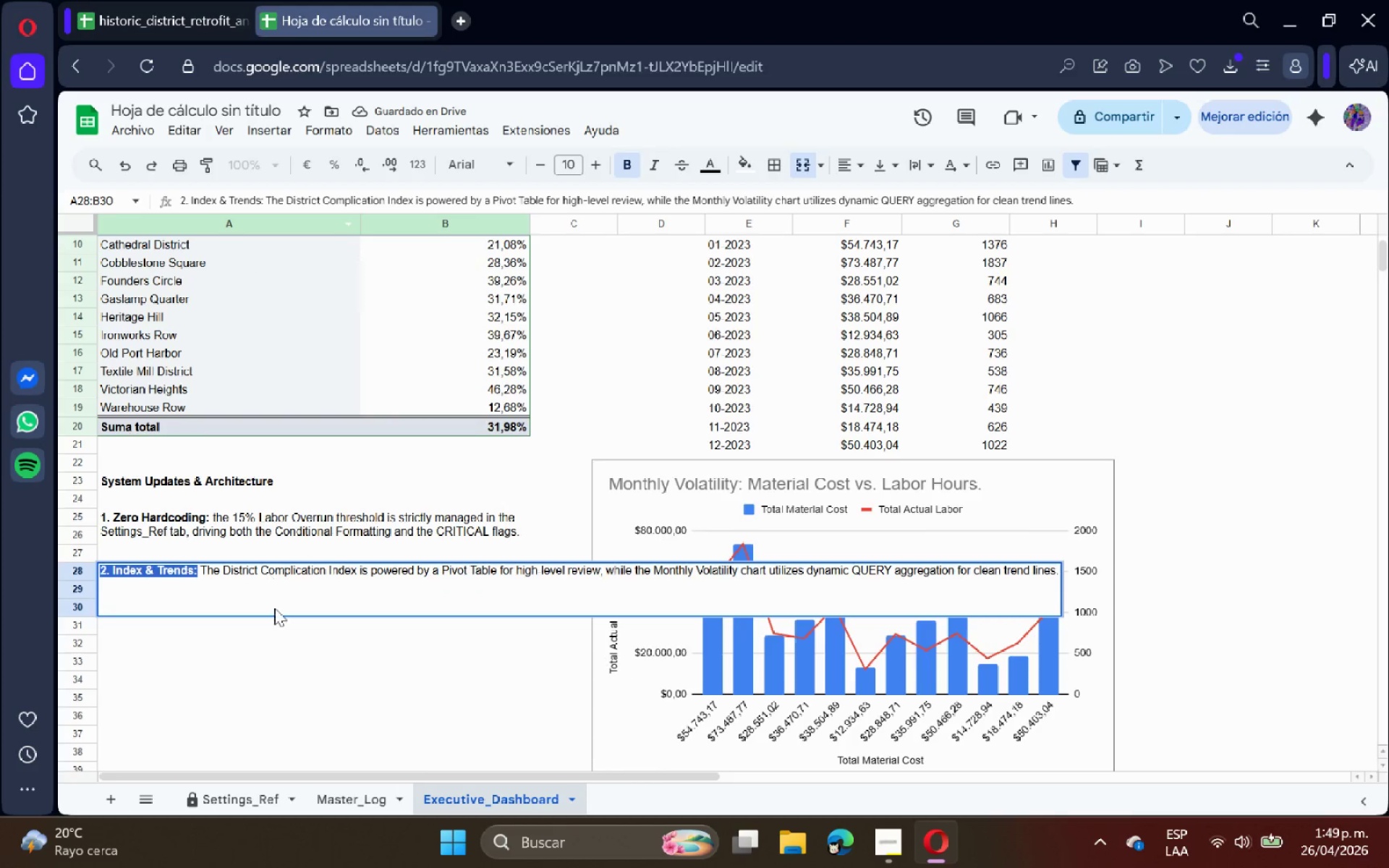 
left_click([279, 616])
 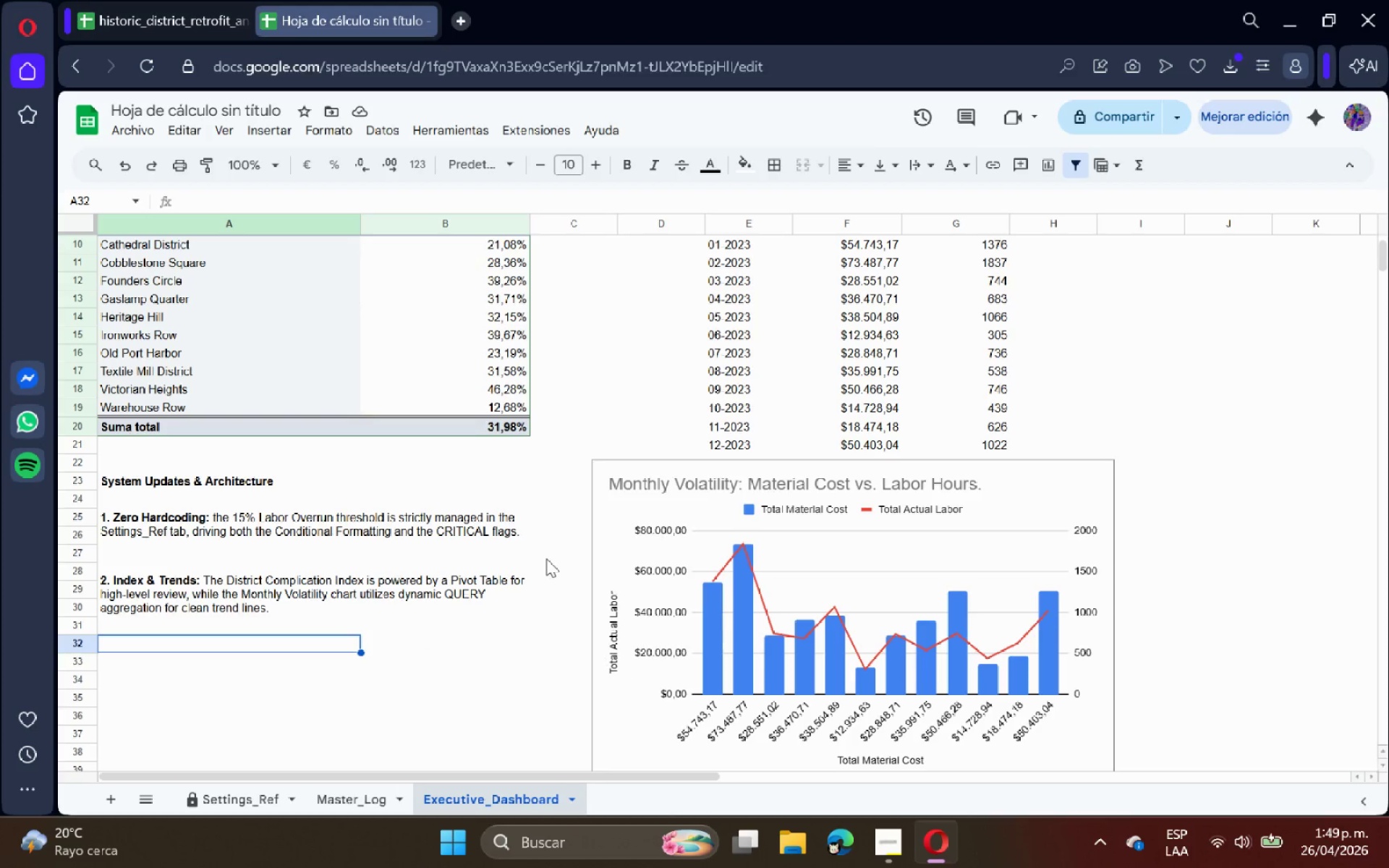 
wait(11.91)
 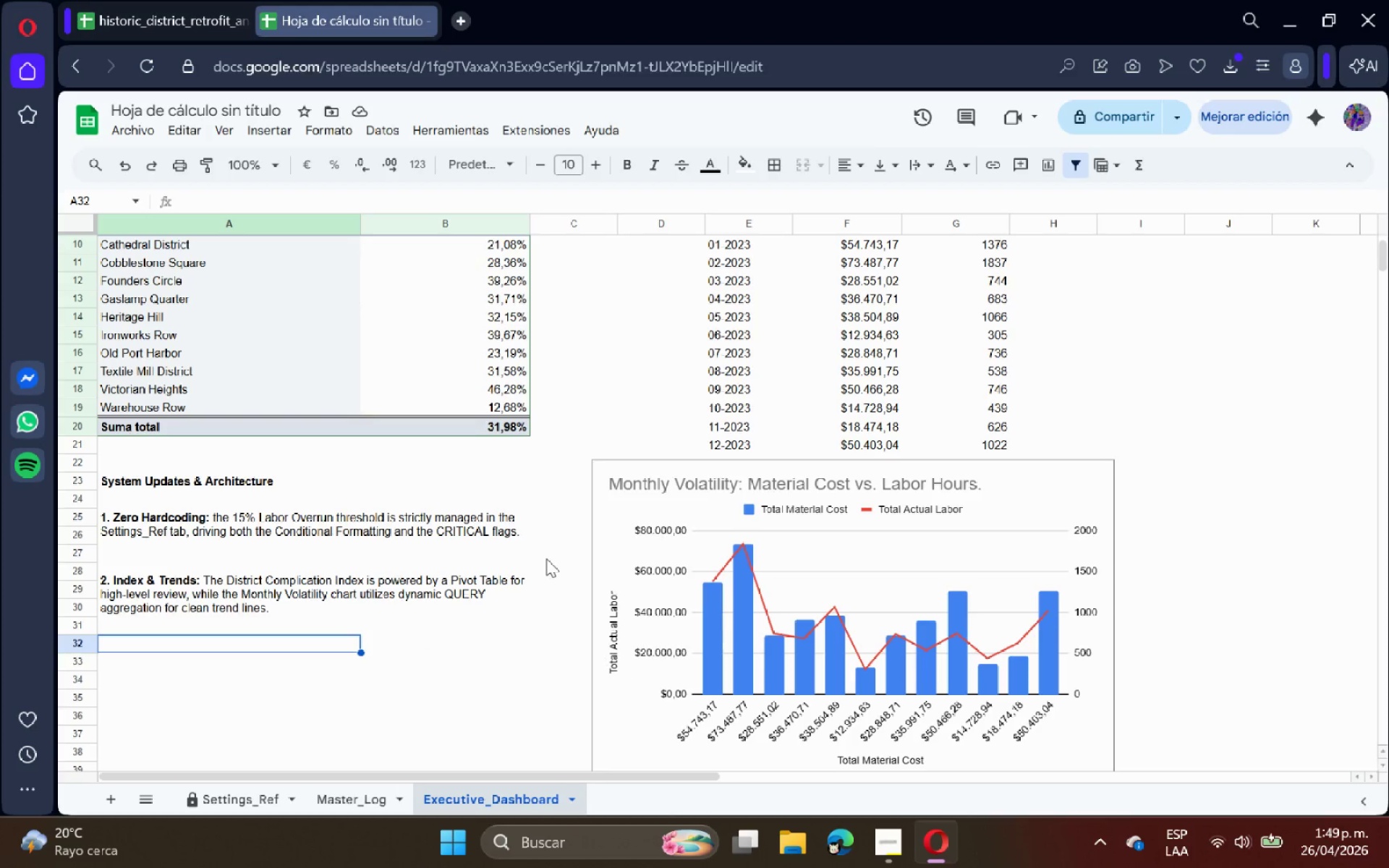 
scroll: coordinate [688, 590], scroll_direction: down, amount: 2.0
 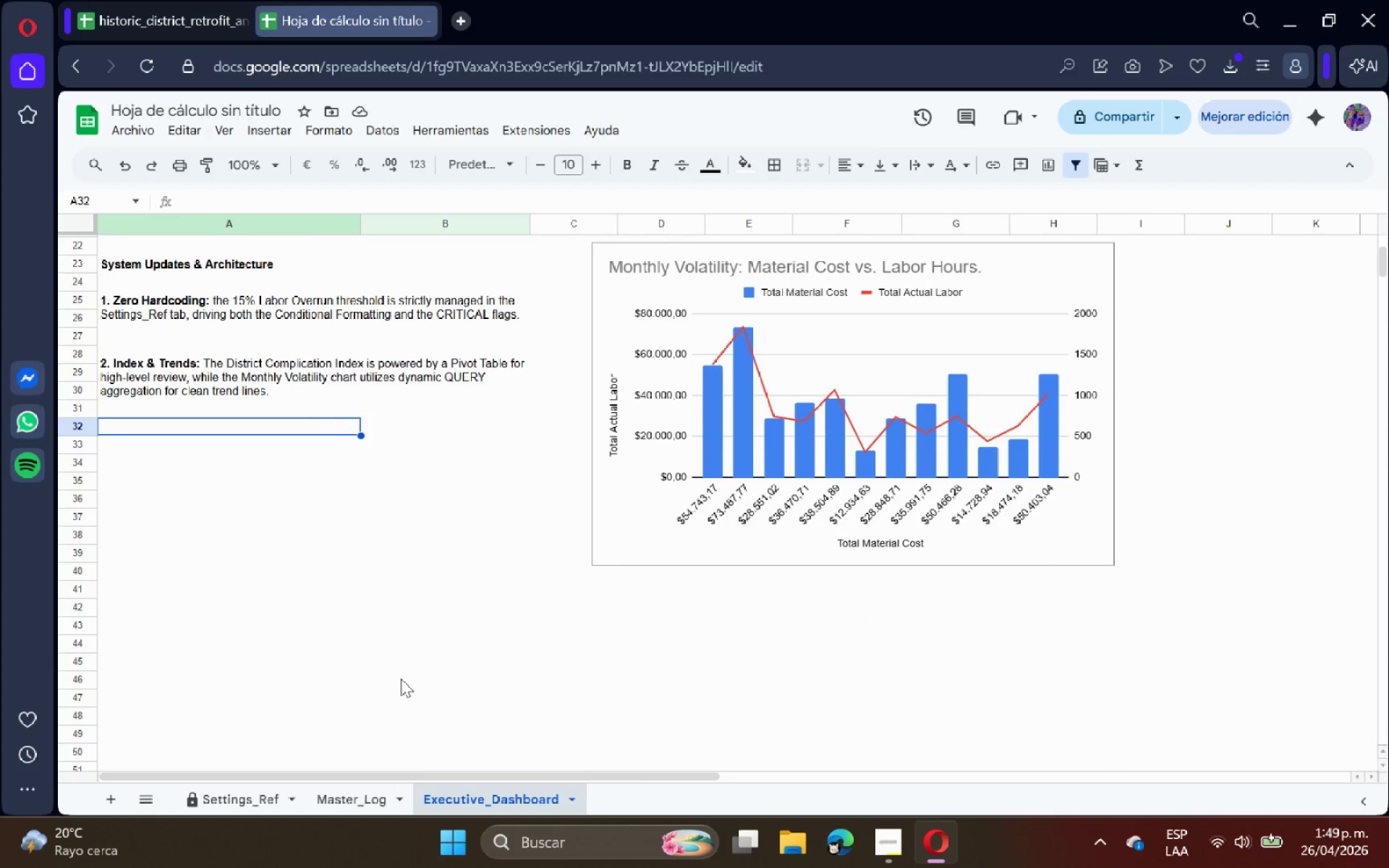 
scroll: coordinate [294, 775], scroll_direction: up, amount: 4.0
 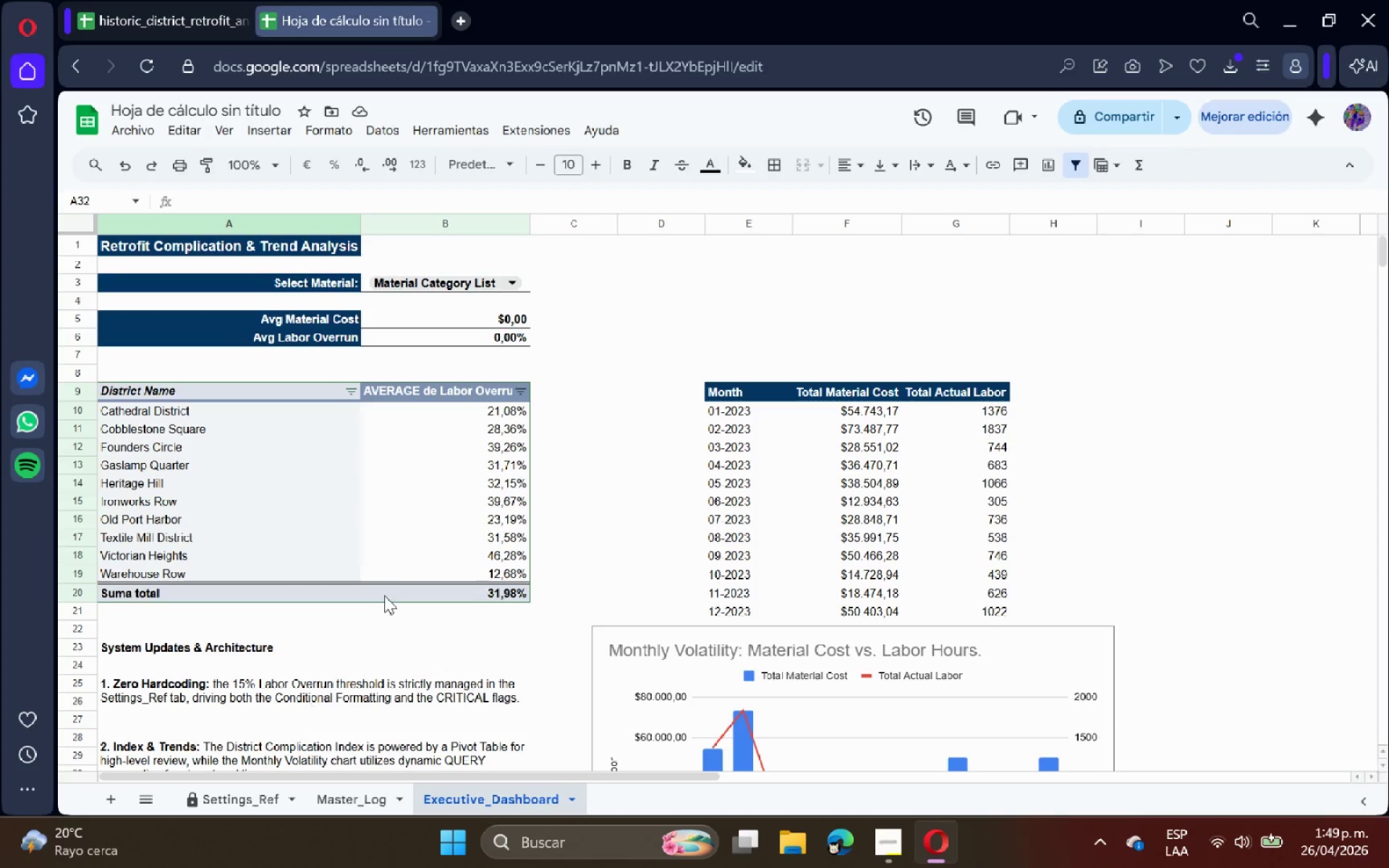 
scroll: coordinate [380, 643], scroll_direction: down, amount: 1.0
 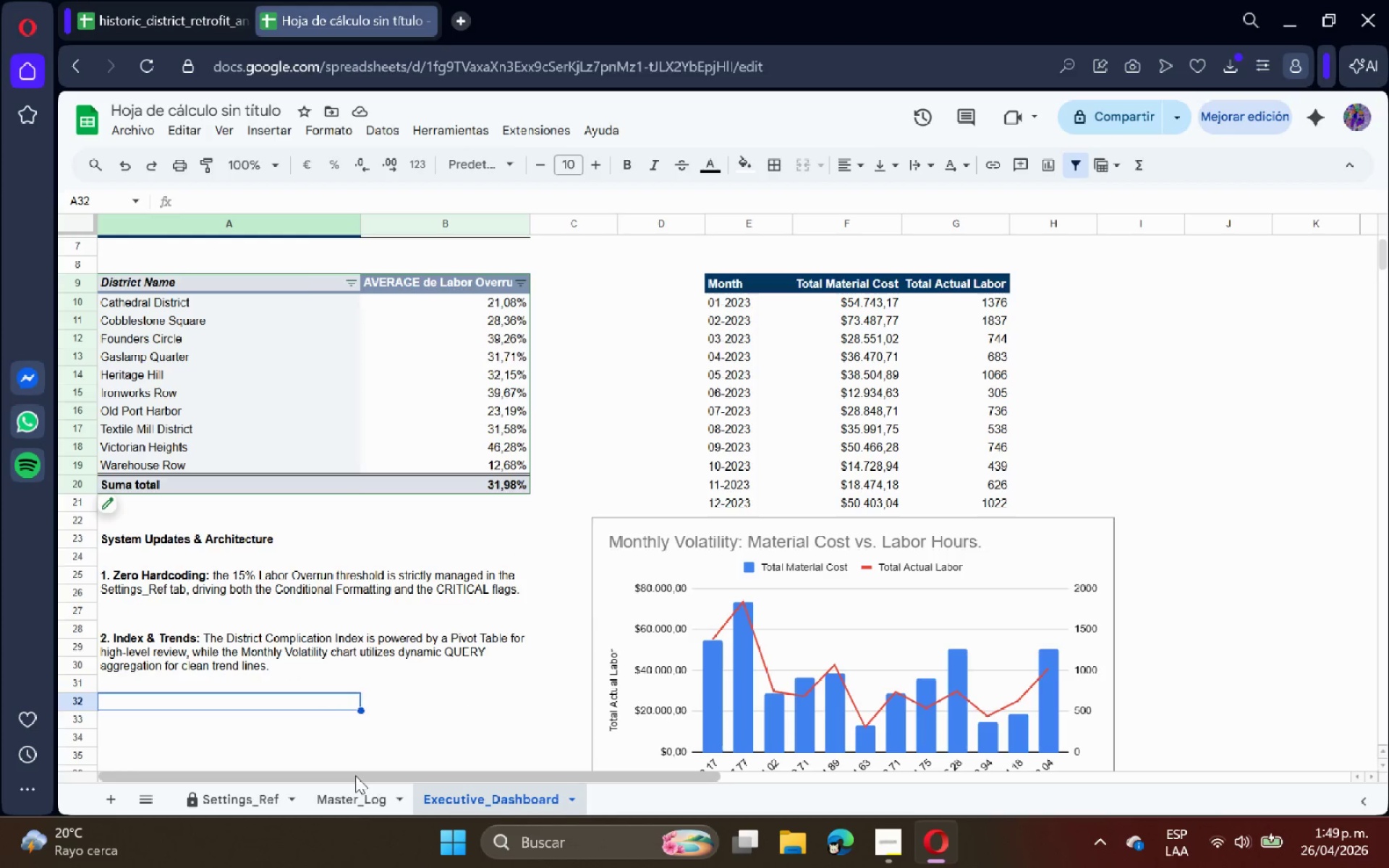 
left_click([352, 793])
 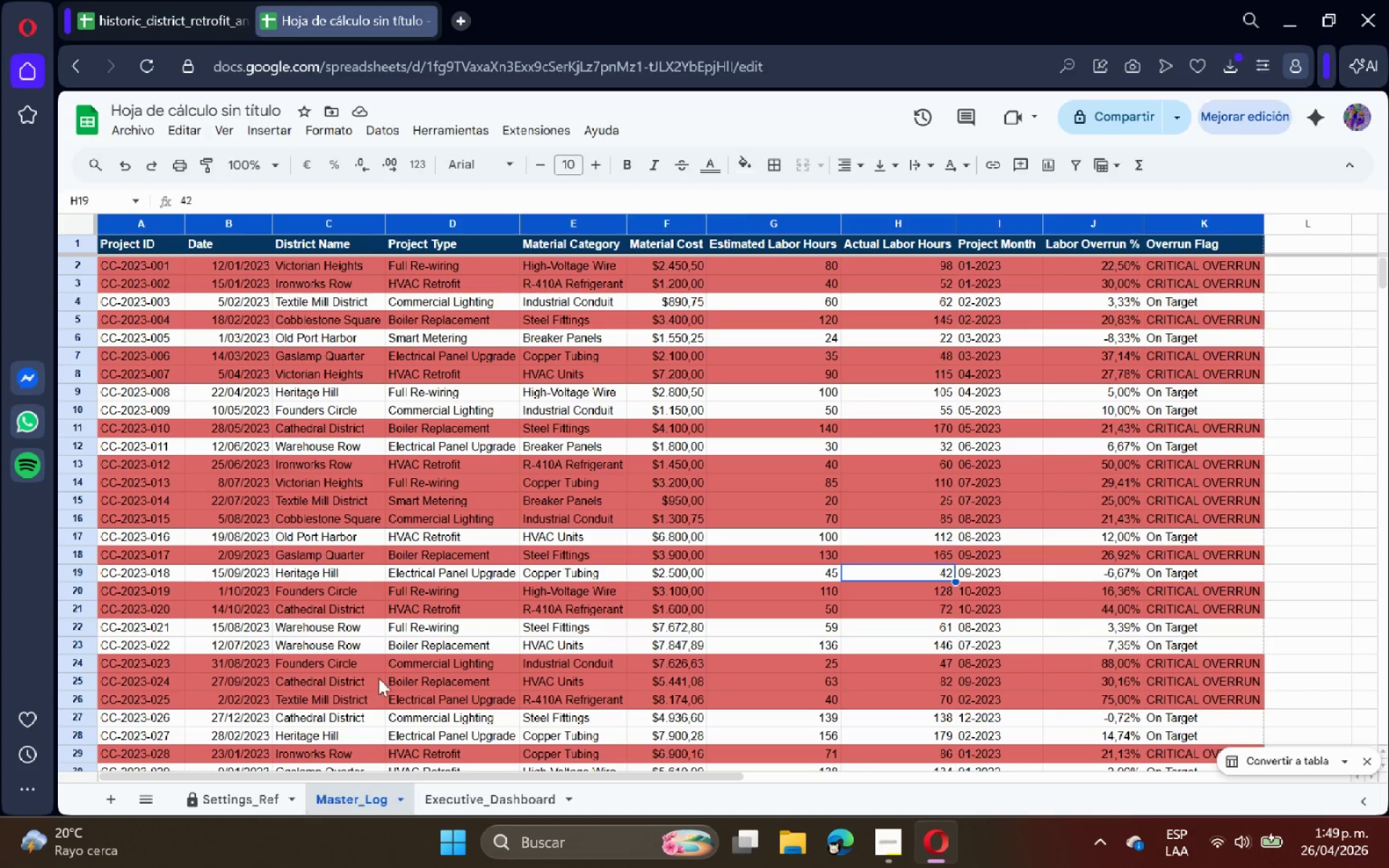 
scroll: coordinate [415, 602], scroll_direction: up, amount: 7.0
 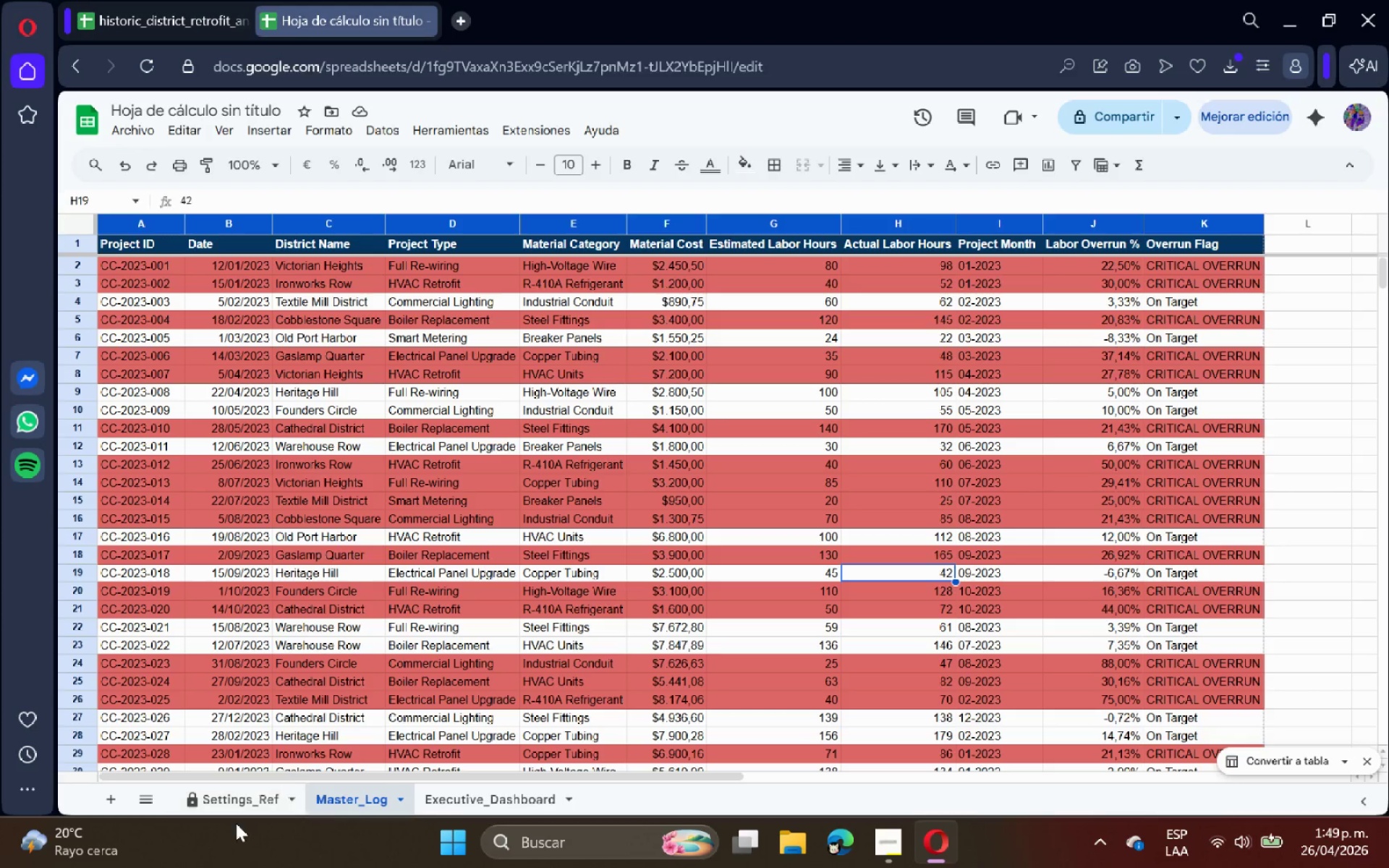 
left_click([241, 800])
 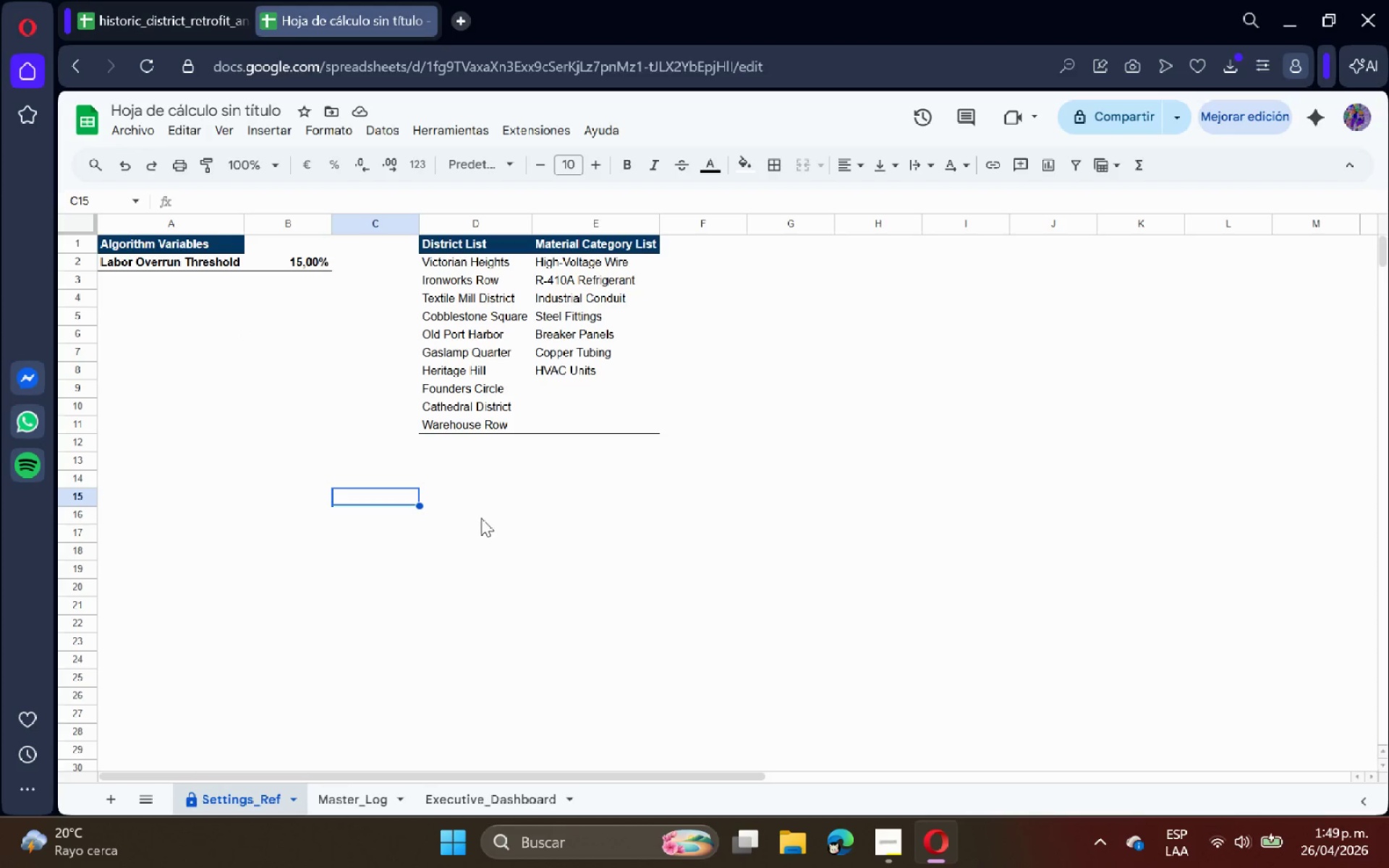 
wait(5.52)
 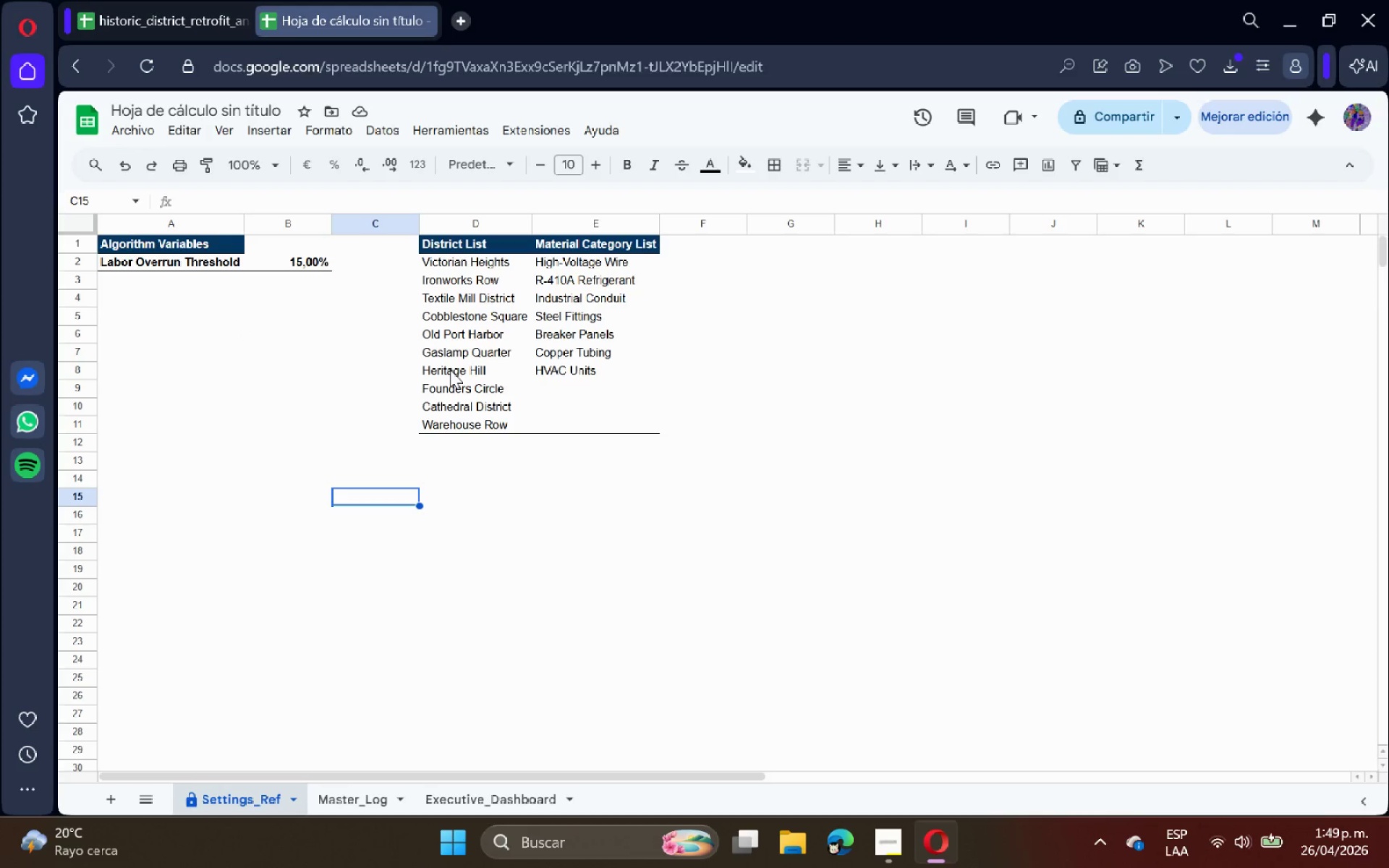 
left_click([874, 840])
 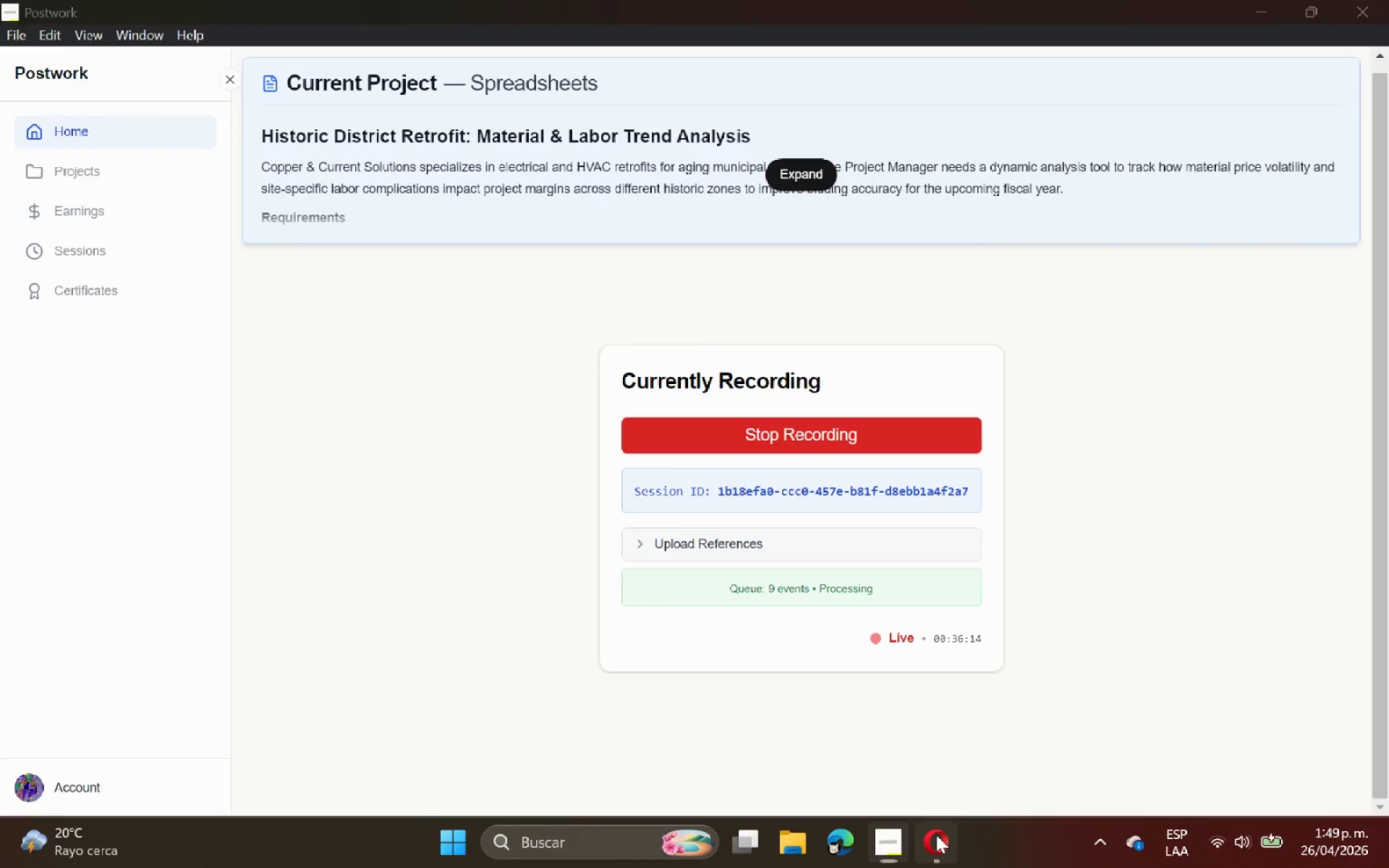 
scroll: coordinate [337, 543], scroll_direction: up, amount: 7.0
 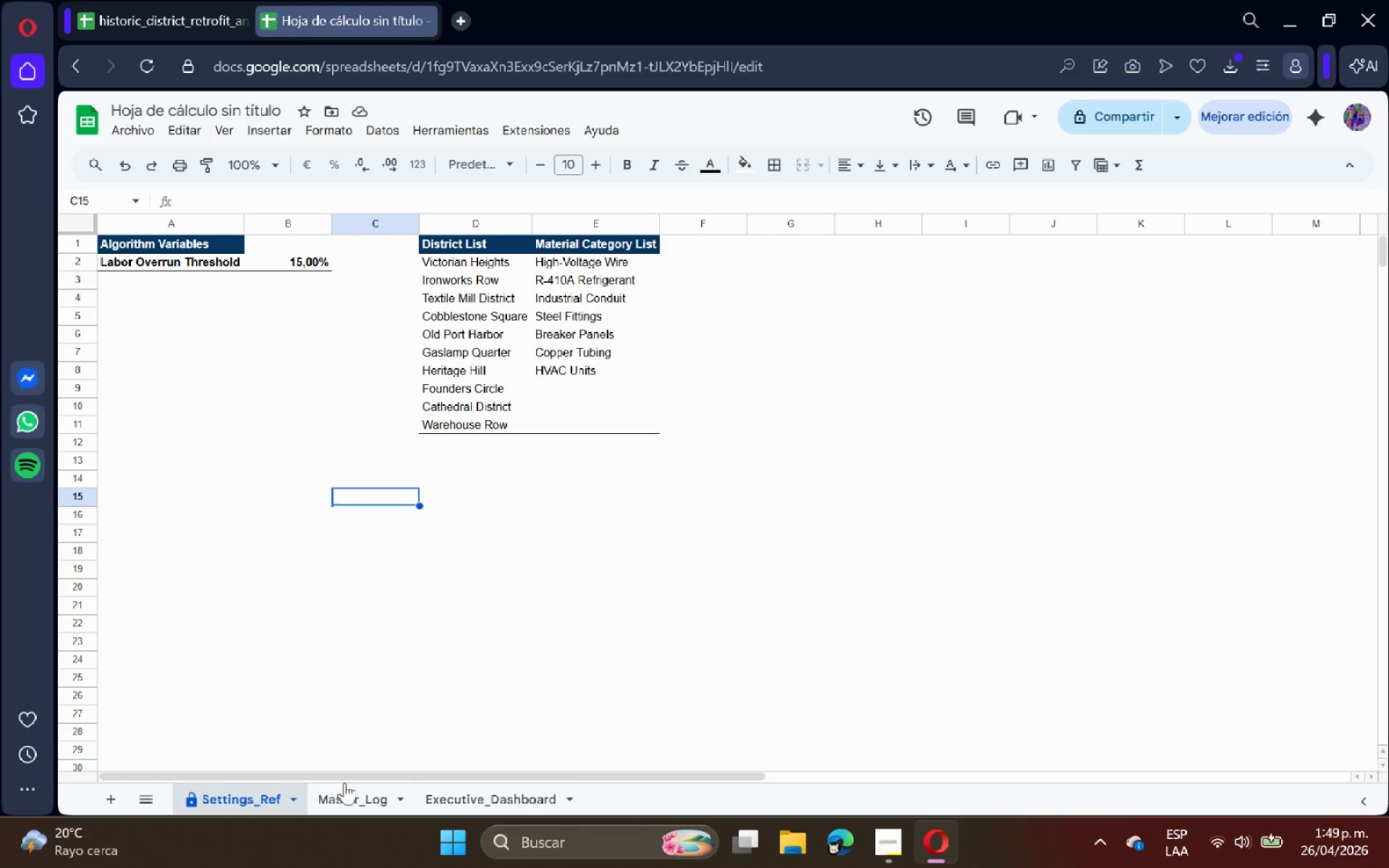 
double_click([354, 793])
 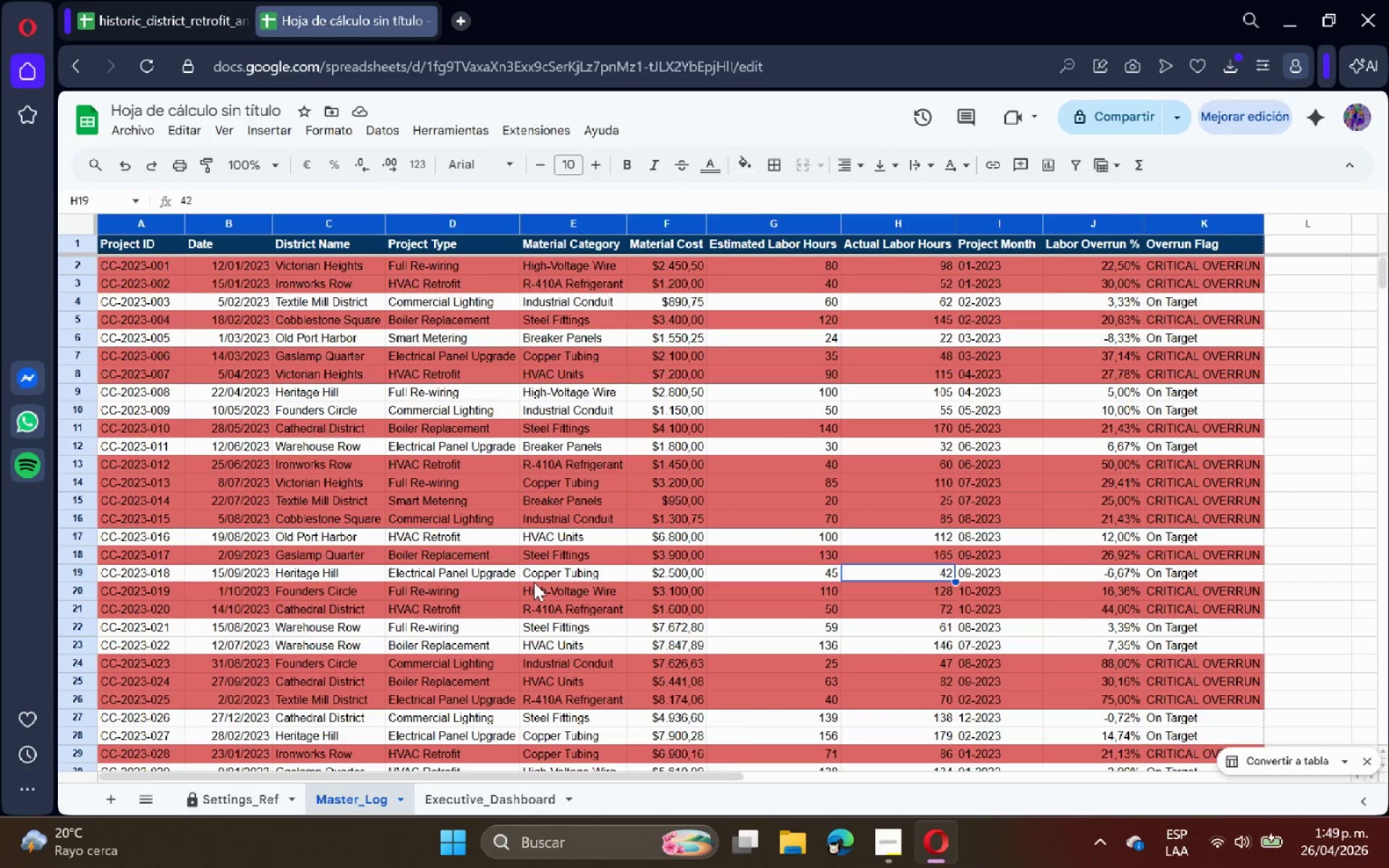 
scroll: coordinate [542, 535], scroll_direction: up, amount: 11.0
 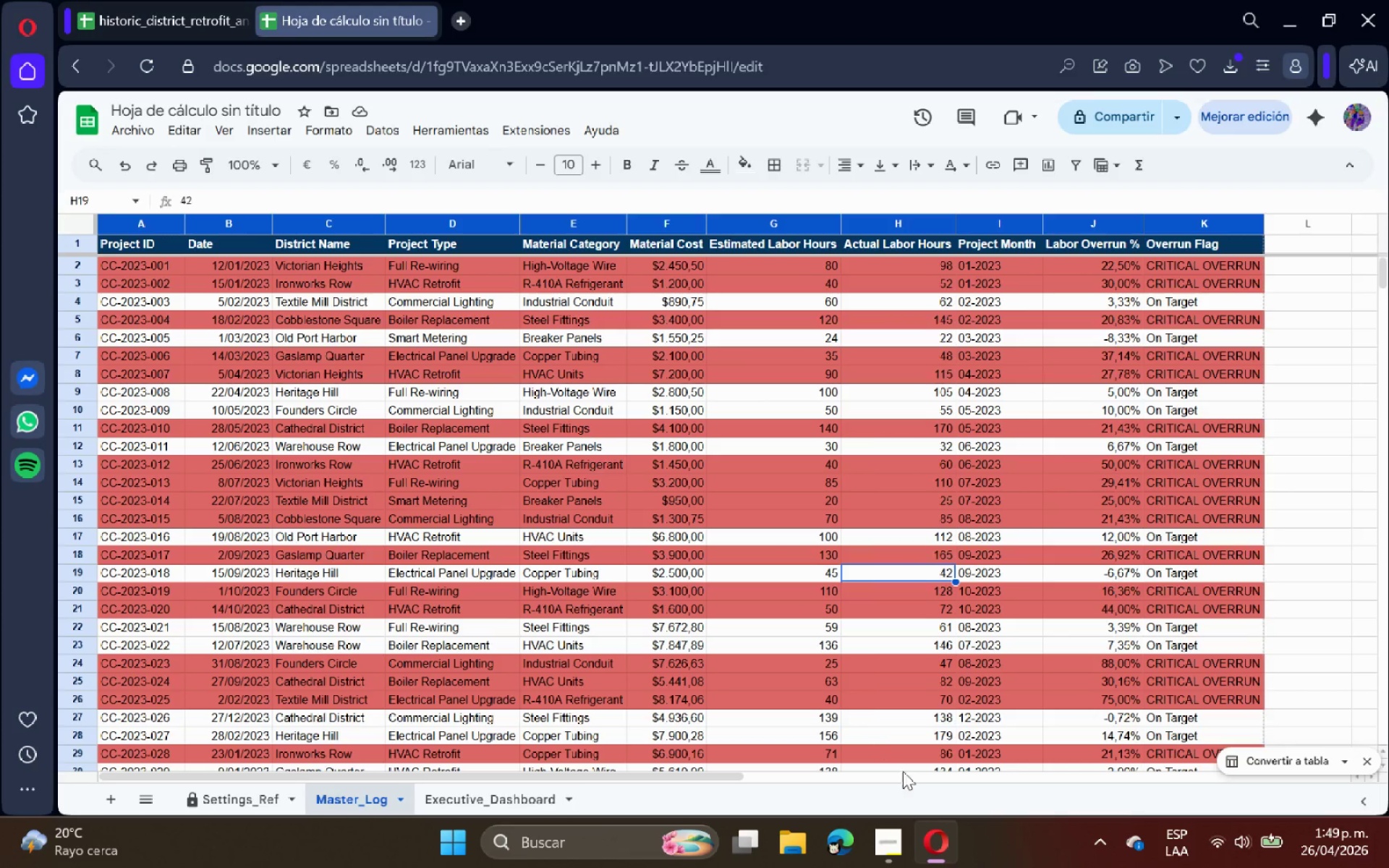 
left_click([889, 859])